 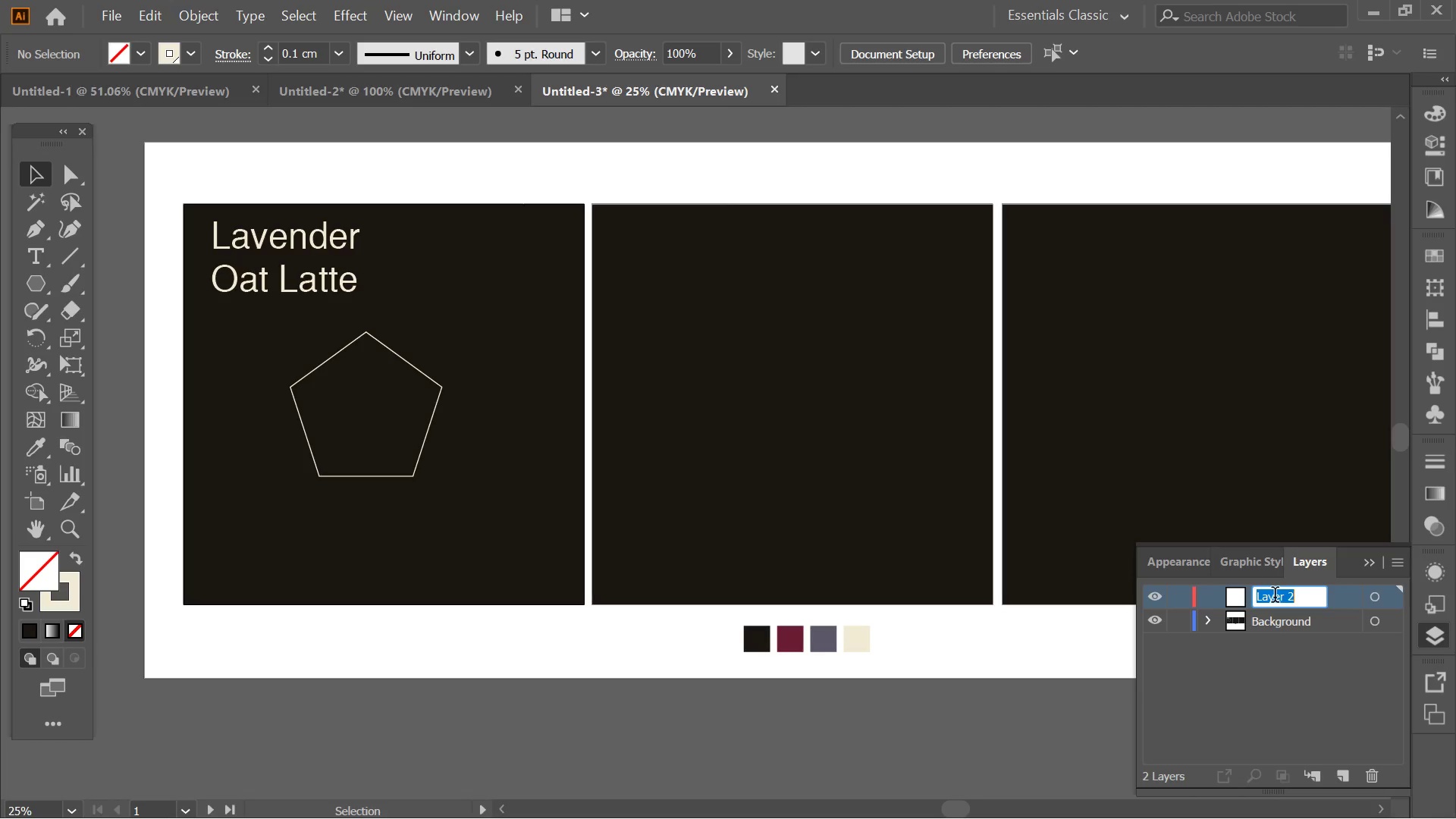 
type(Graphics)
 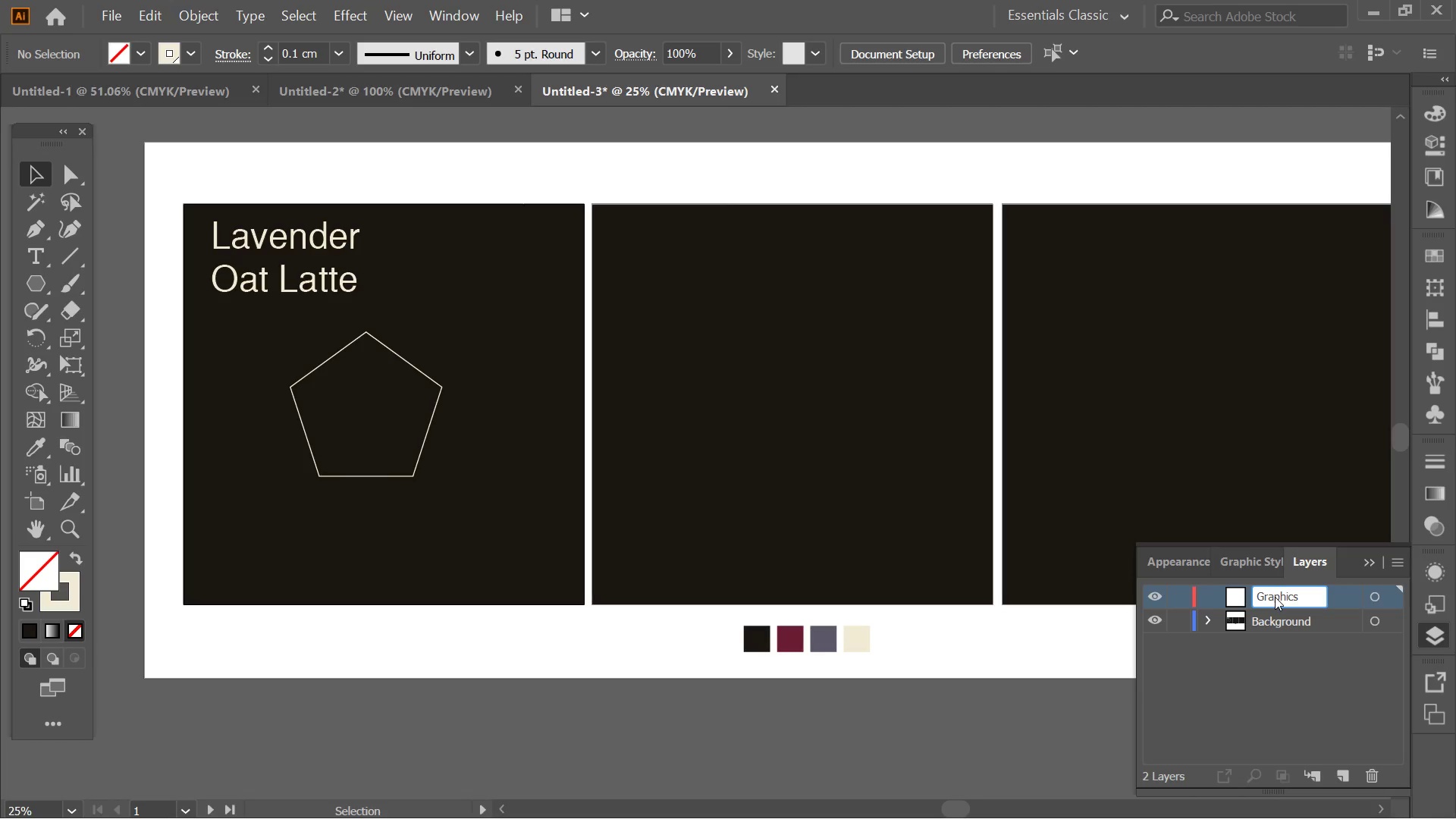 
key(Enter)
 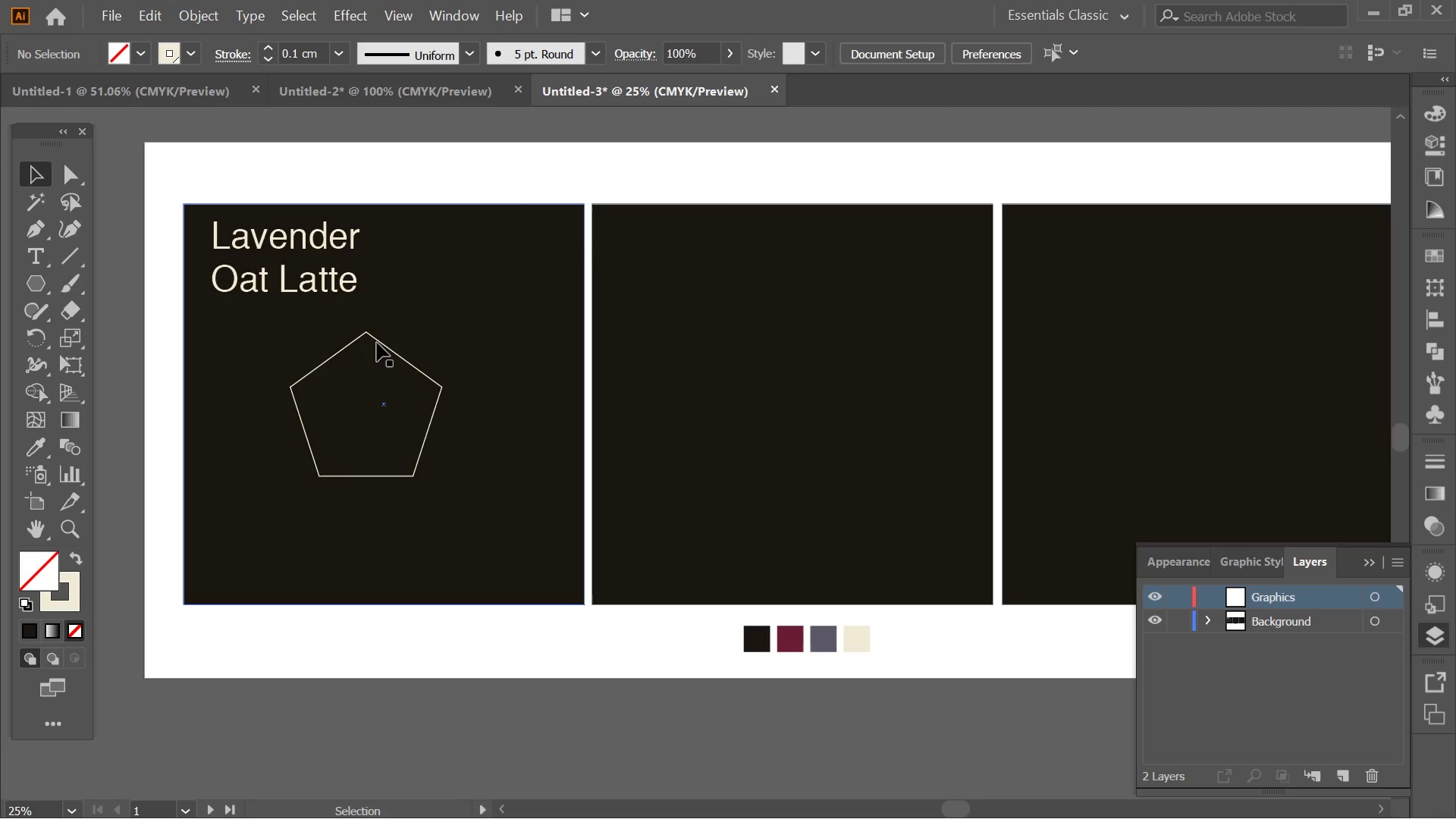 
left_click([386, 343])
 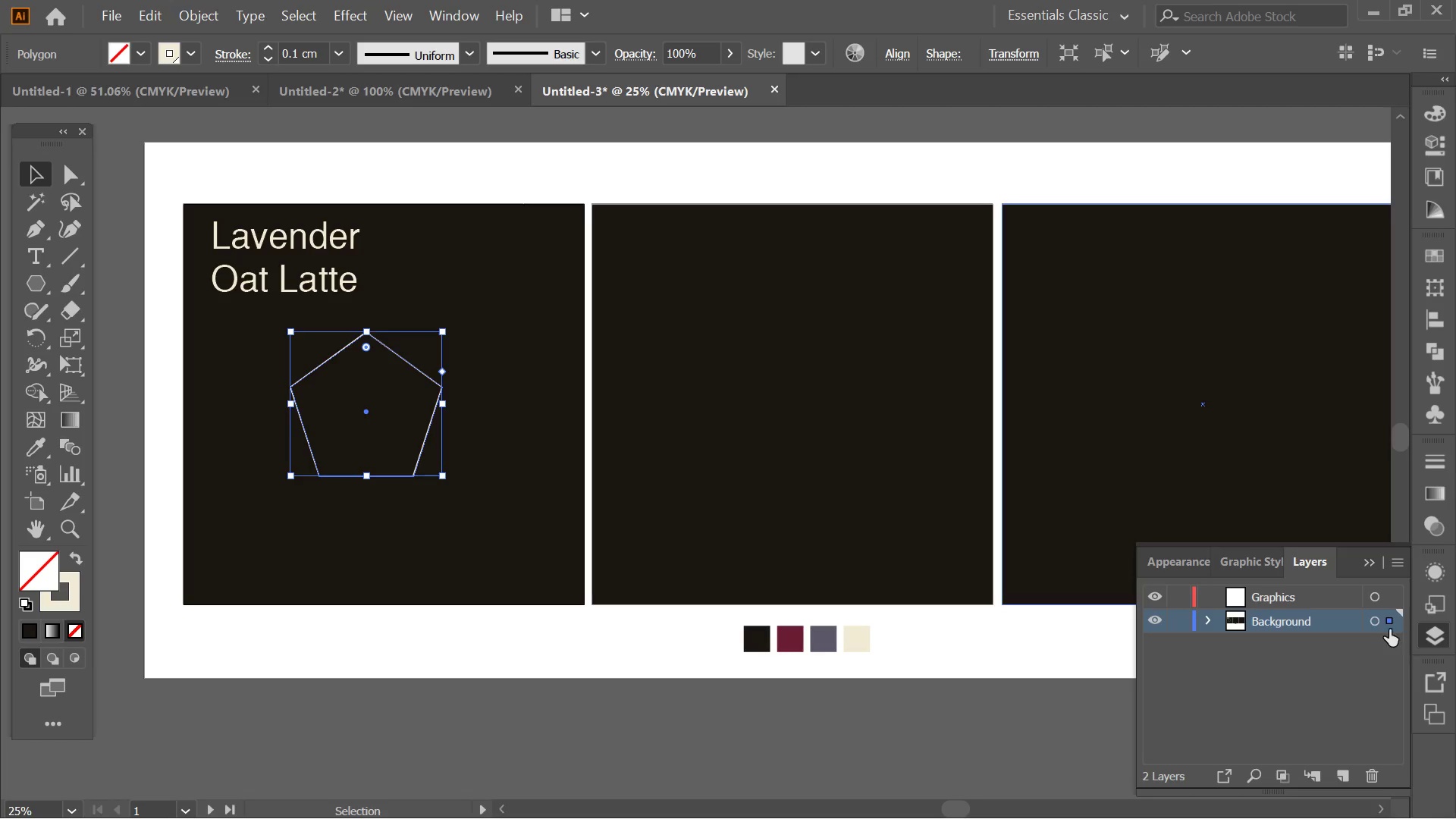 
left_click_drag(start_coordinate=[1383, 626], to_coordinate=[1384, 600])
 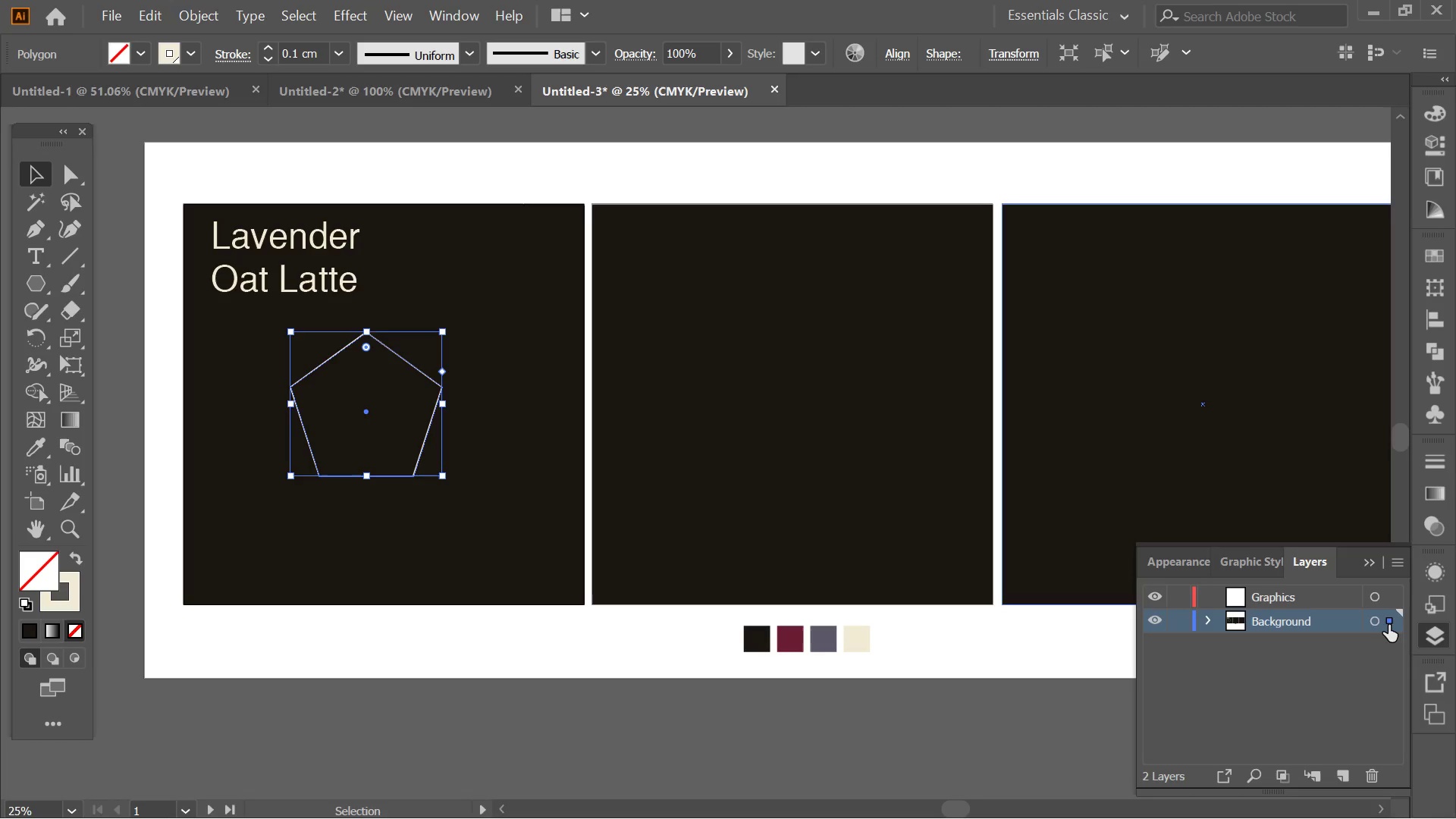 
left_click_drag(start_coordinate=[1389, 625], to_coordinate=[1395, 584])
 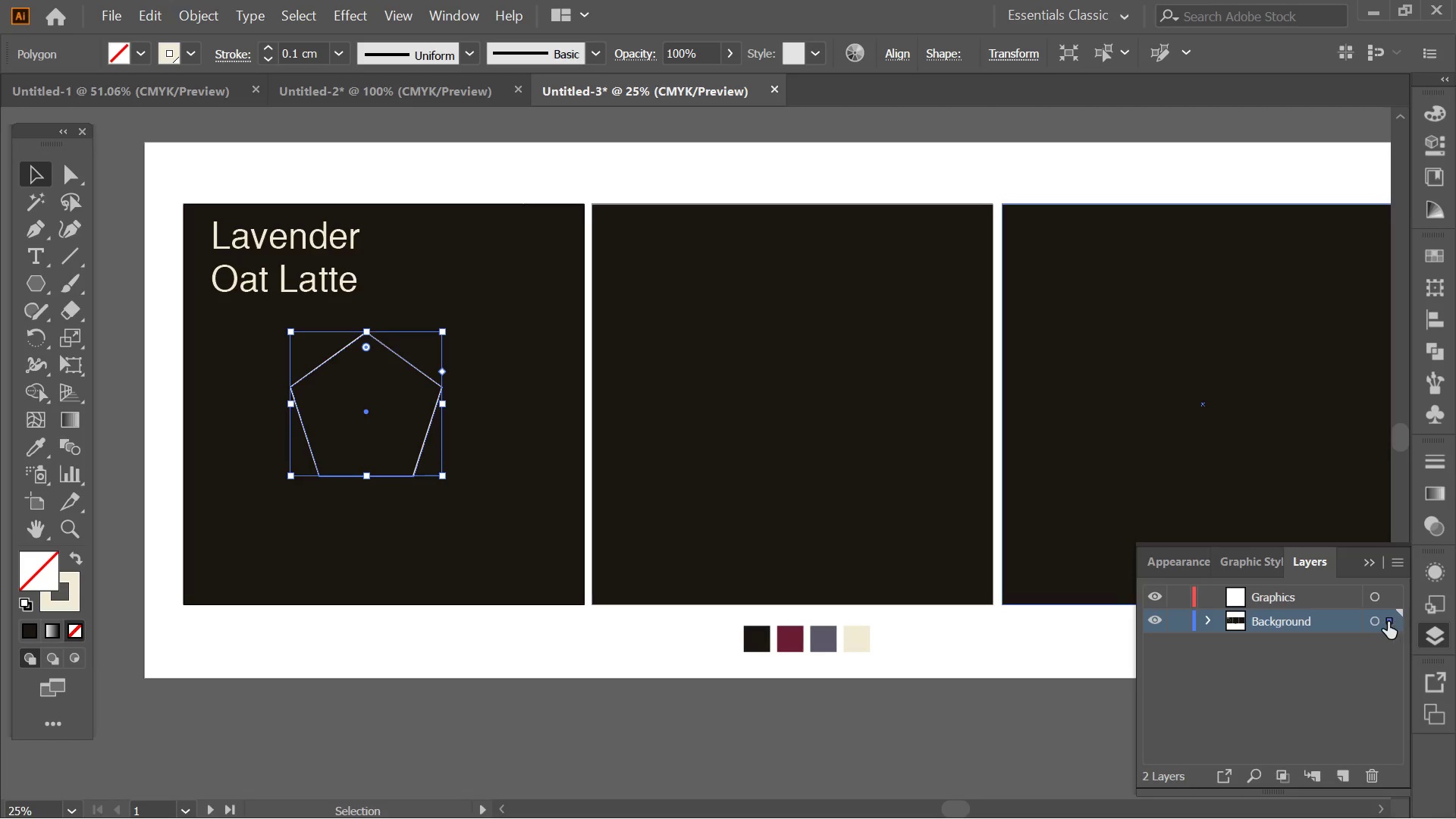 
left_click_drag(start_coordinate=[1386, 623], to_coordinate=[1394, 593])
 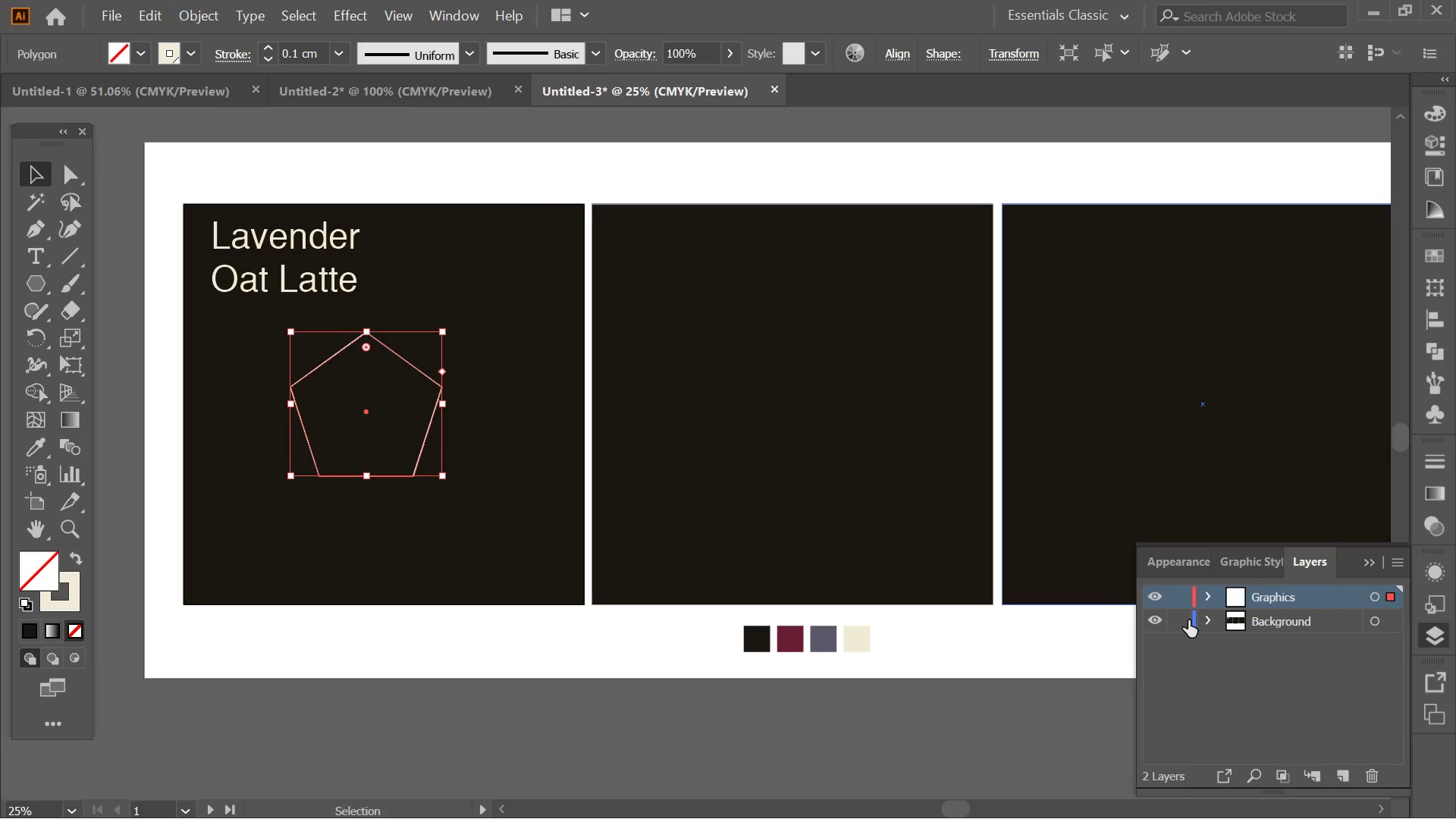 
left_click([1180, 620])
 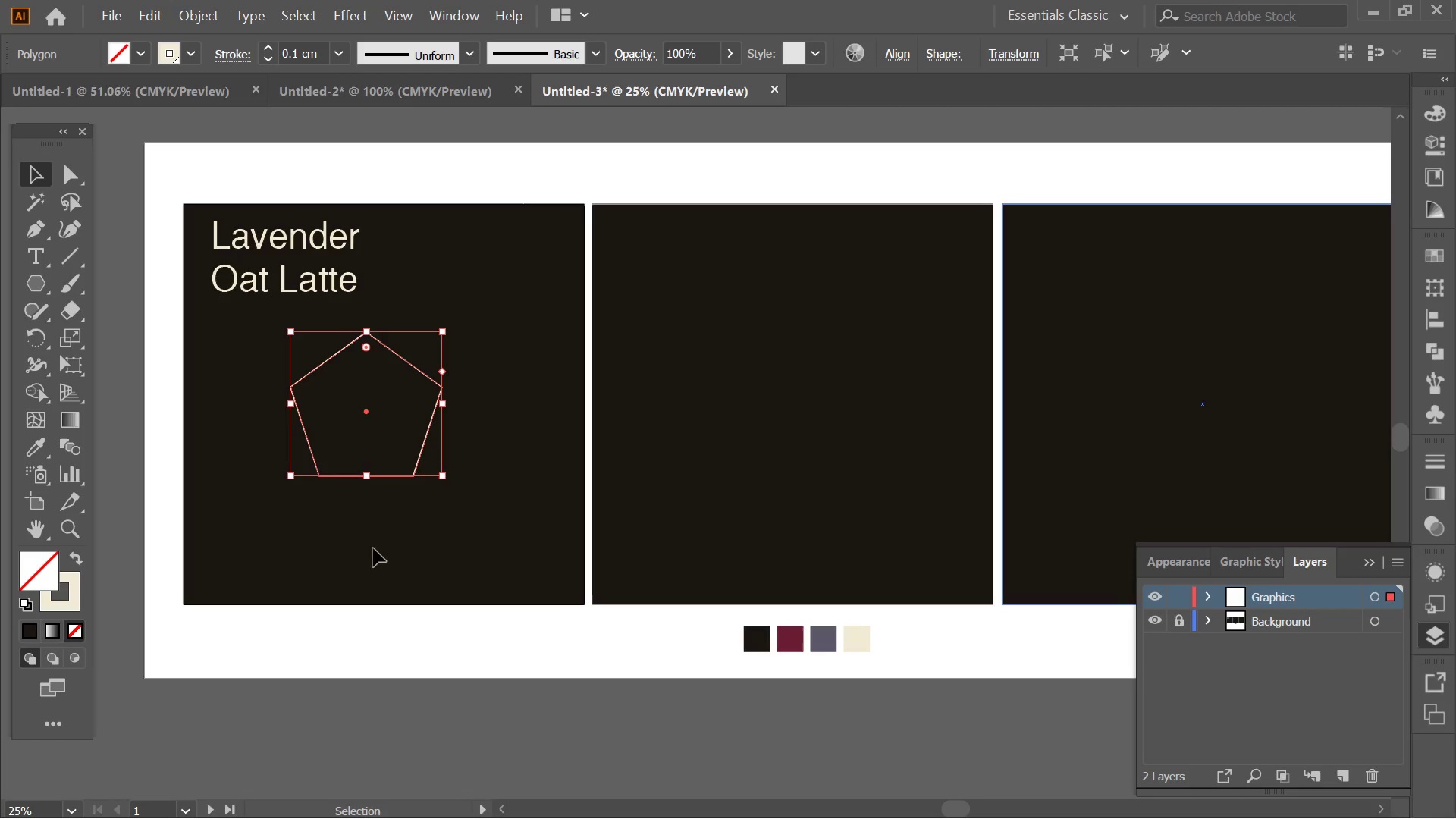 
left_click([386, 544])
 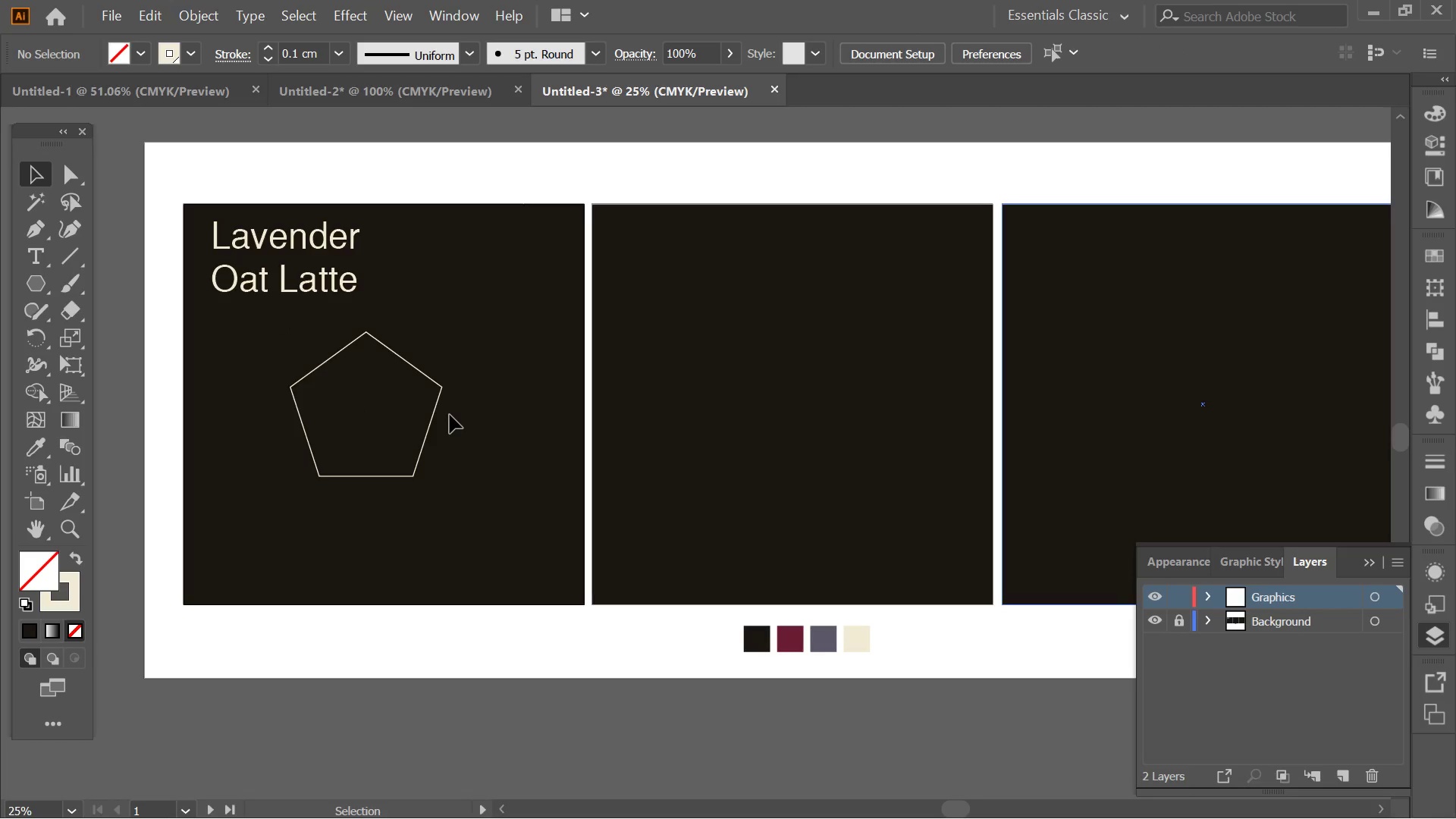 
left_click([431, 400])
 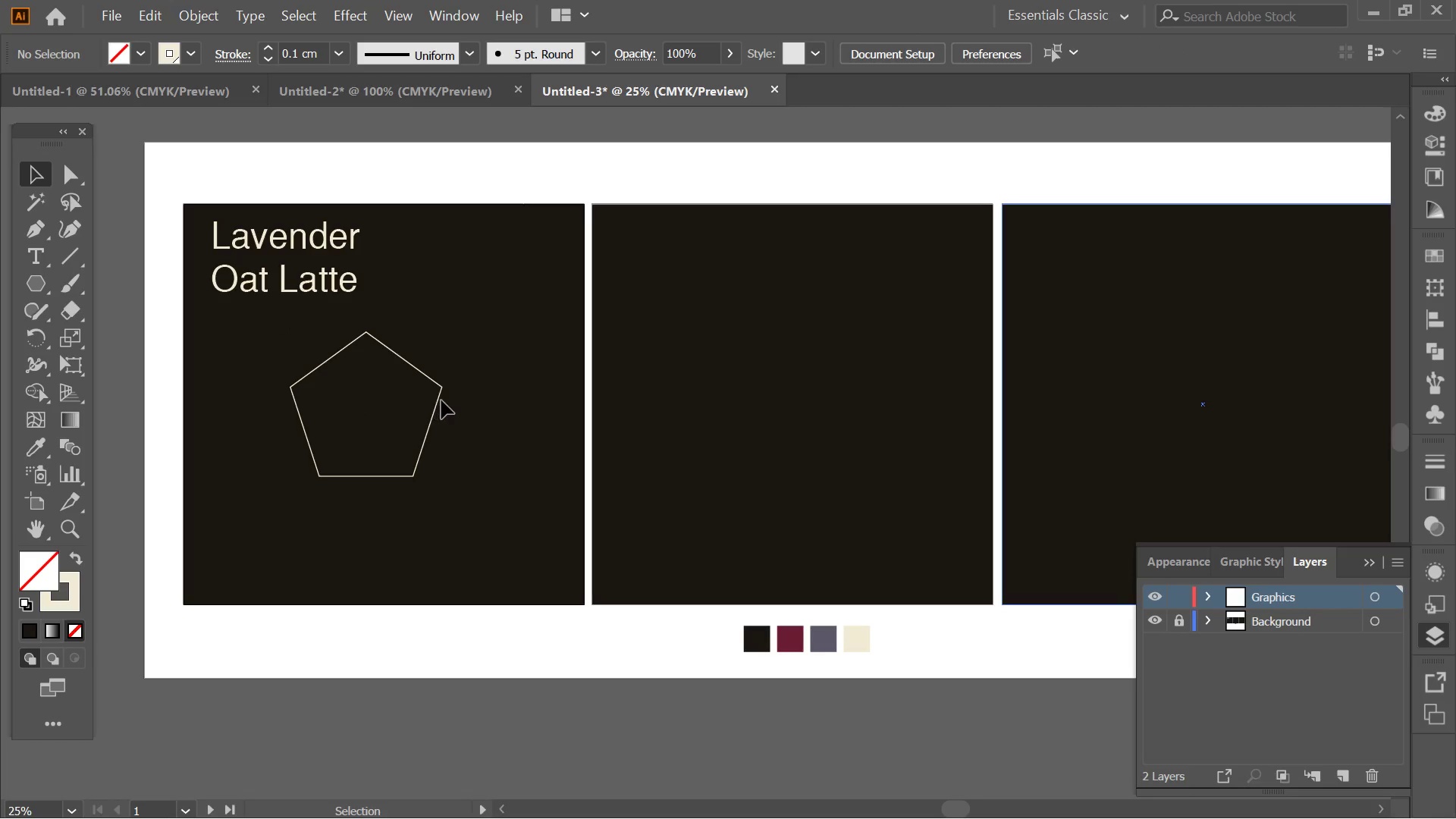 
left_click([444, 400])
 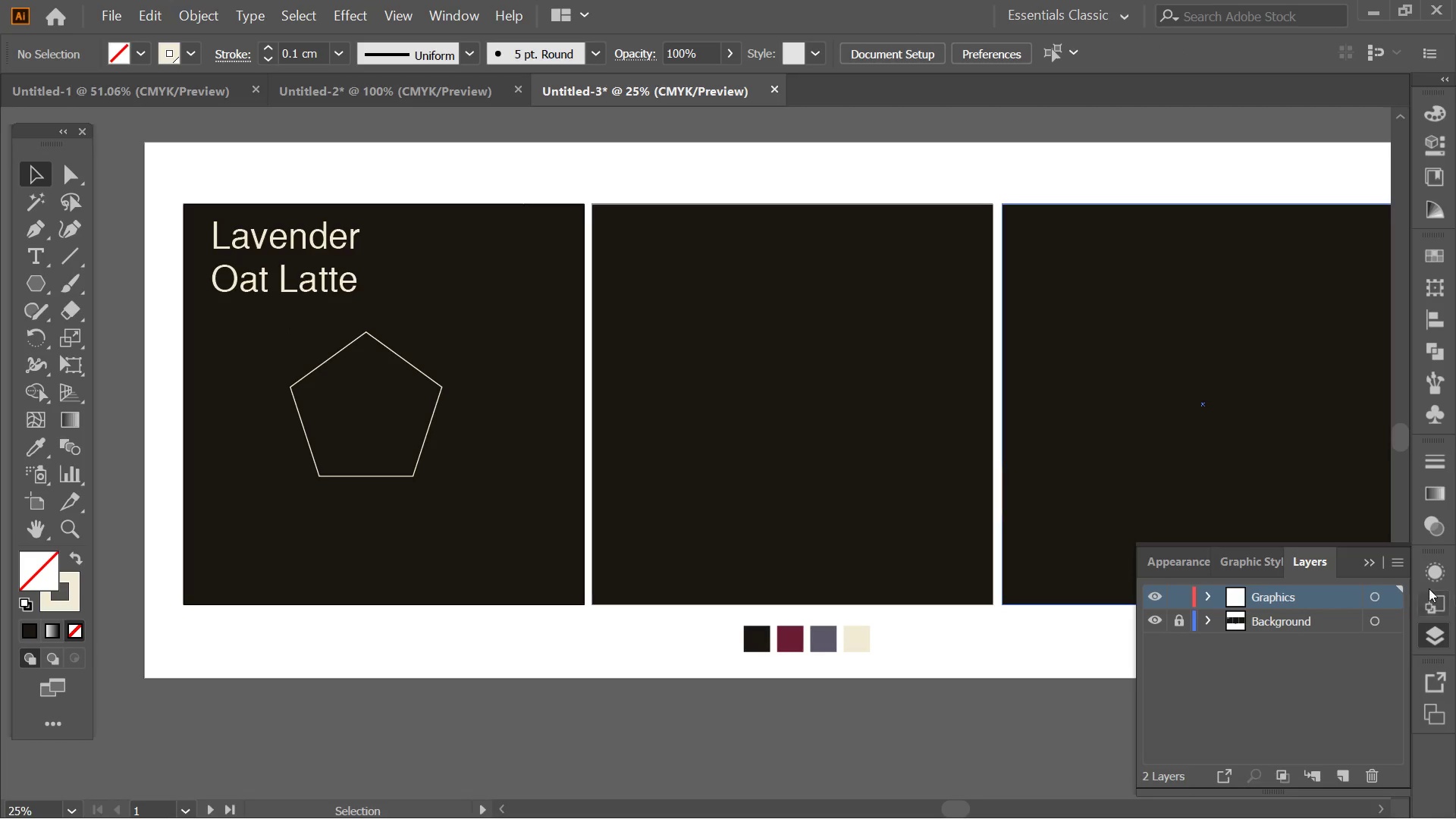 
hold_key(key=Space, duration=0.42)
 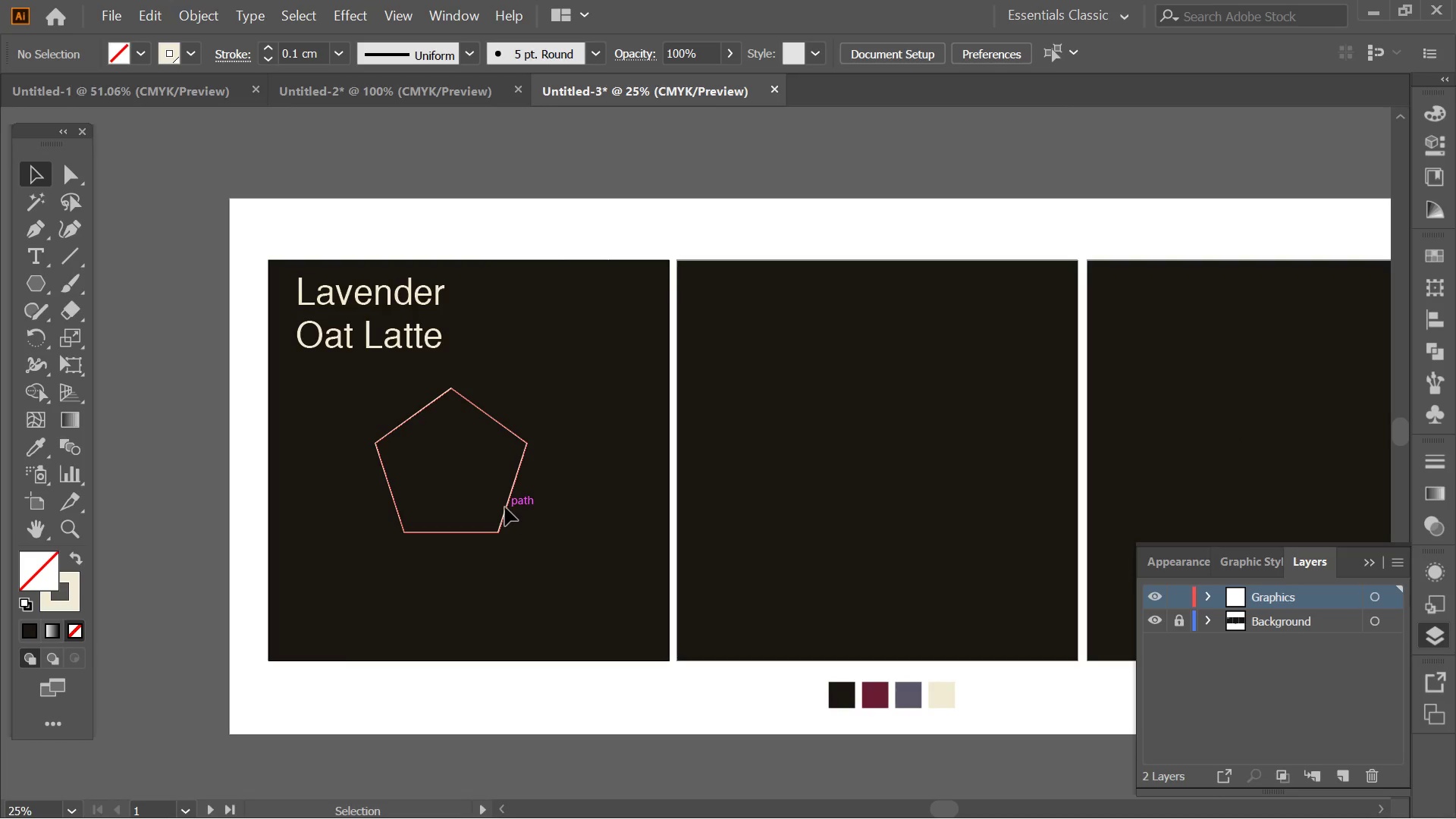 
left_click_drag(start_coordinate=[489, 520], to_coordinate=[571, 573])
 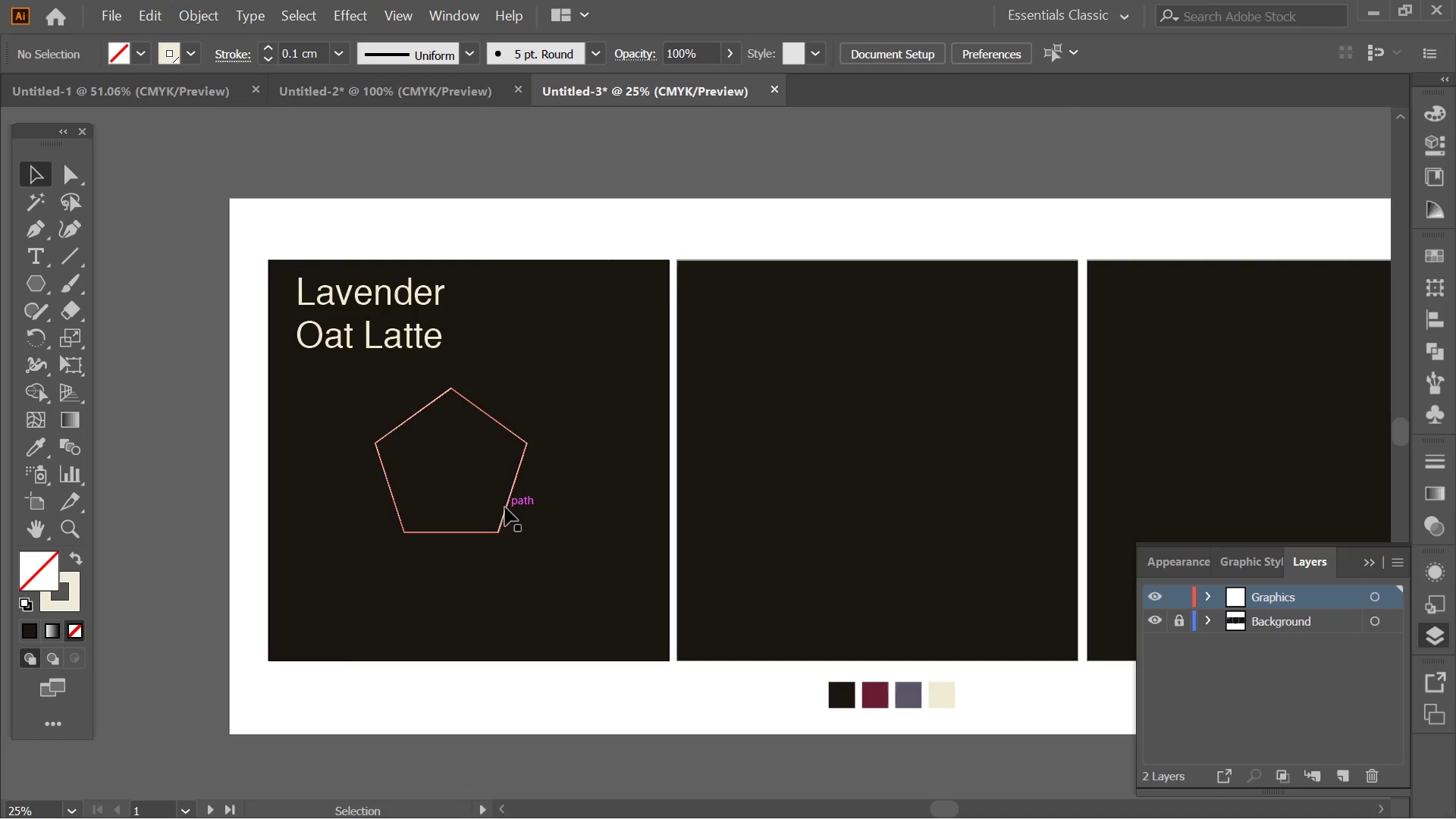 
left_click([505, 507])
 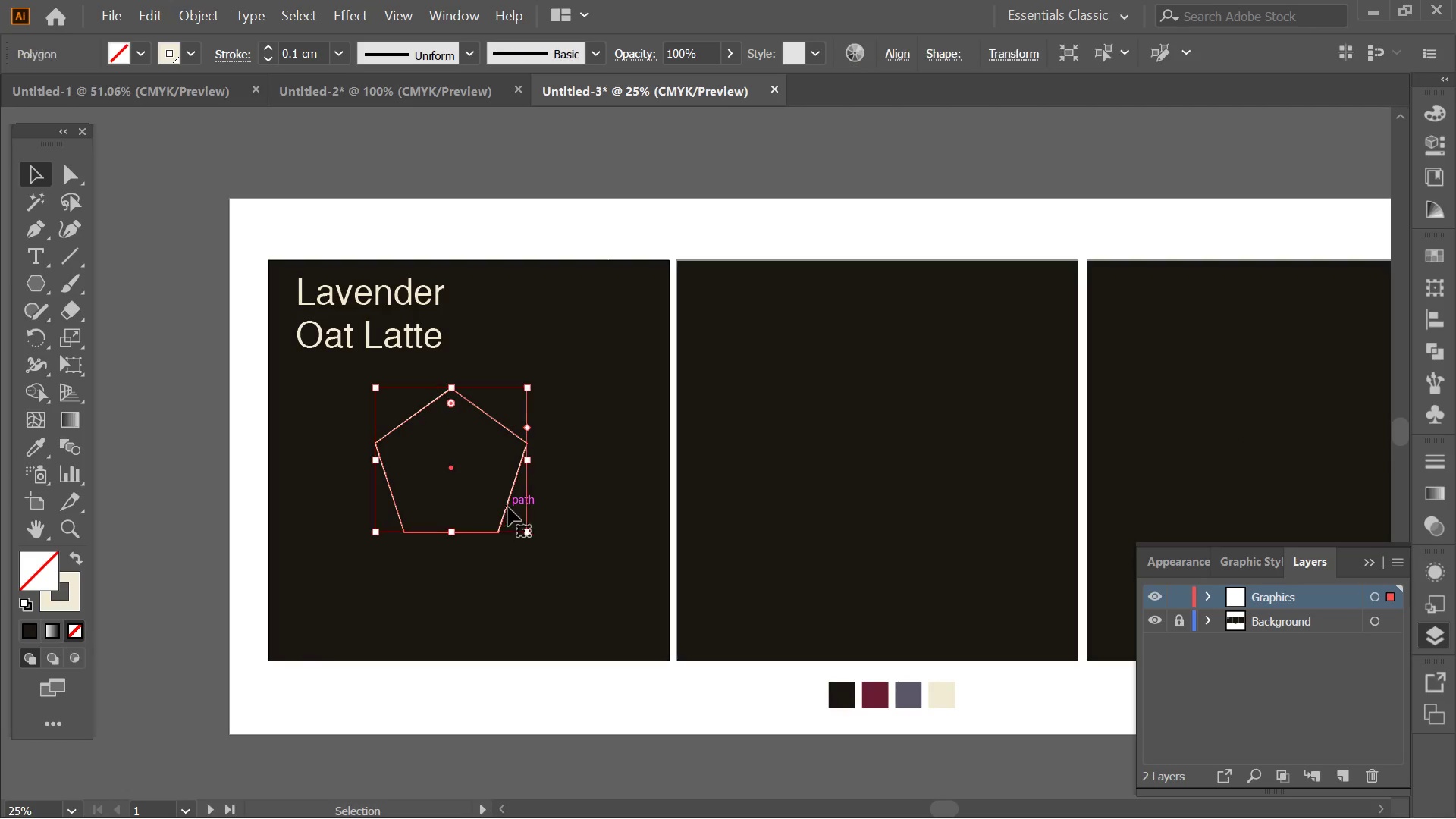 
key(Alt+AltLeft)
 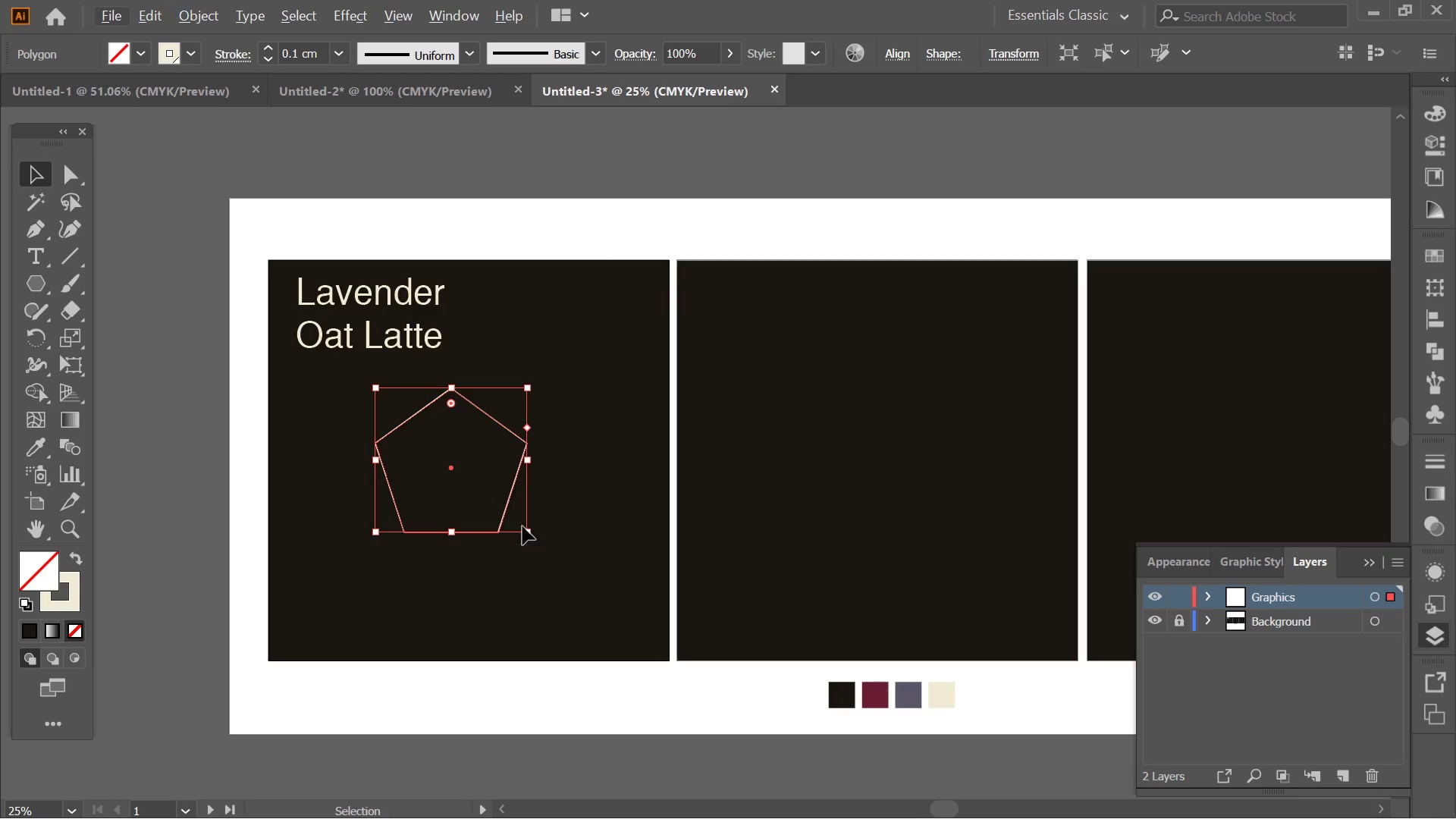 
hold_key(key=AltLeft, duration=1.94)
hold_key(key=ShiftLeft, duration=1.88)
left_click_drag(start_coordinate=[532, 536], to_coordinate=[560, 549])
 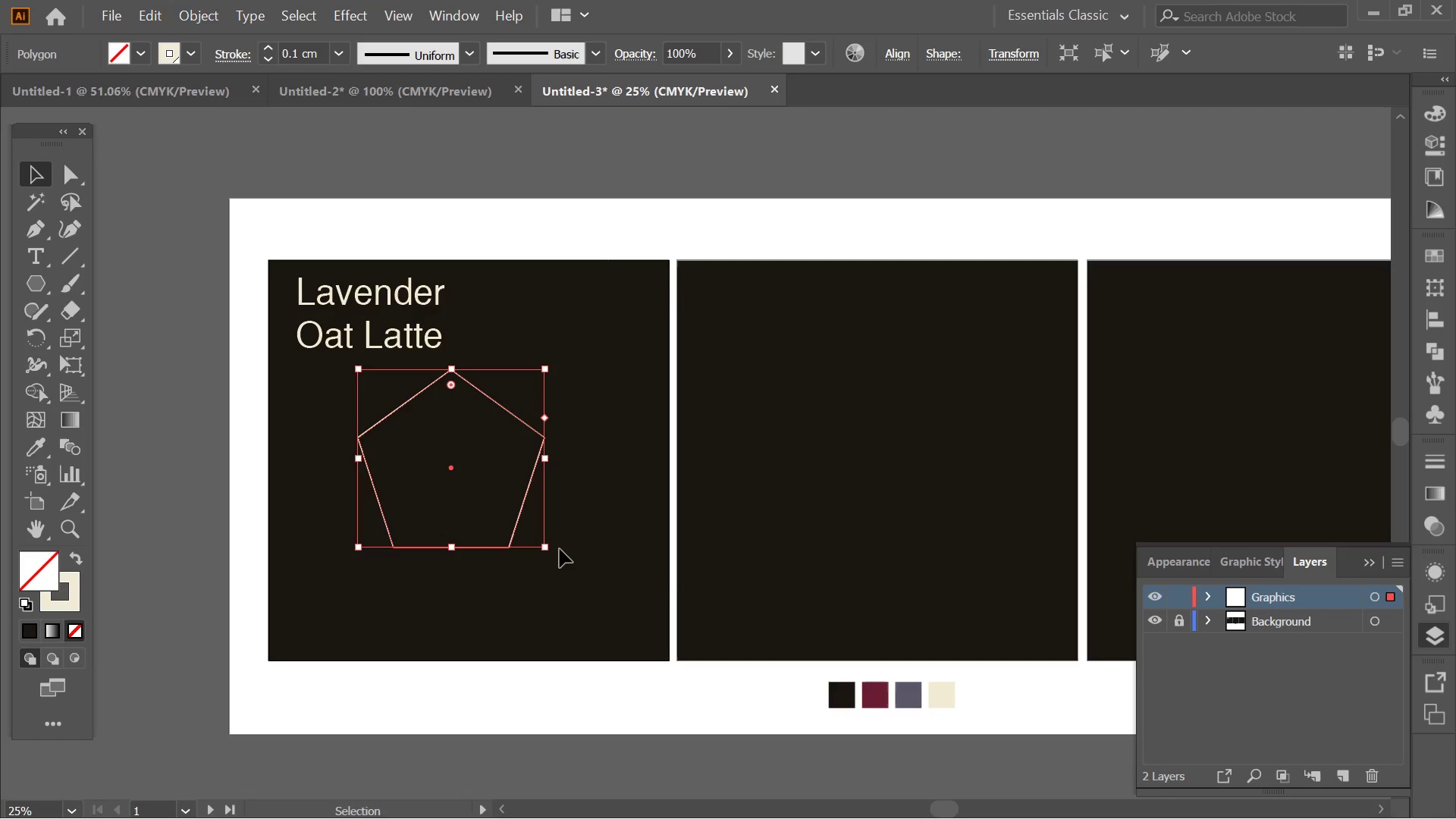 
wait(9.97)
 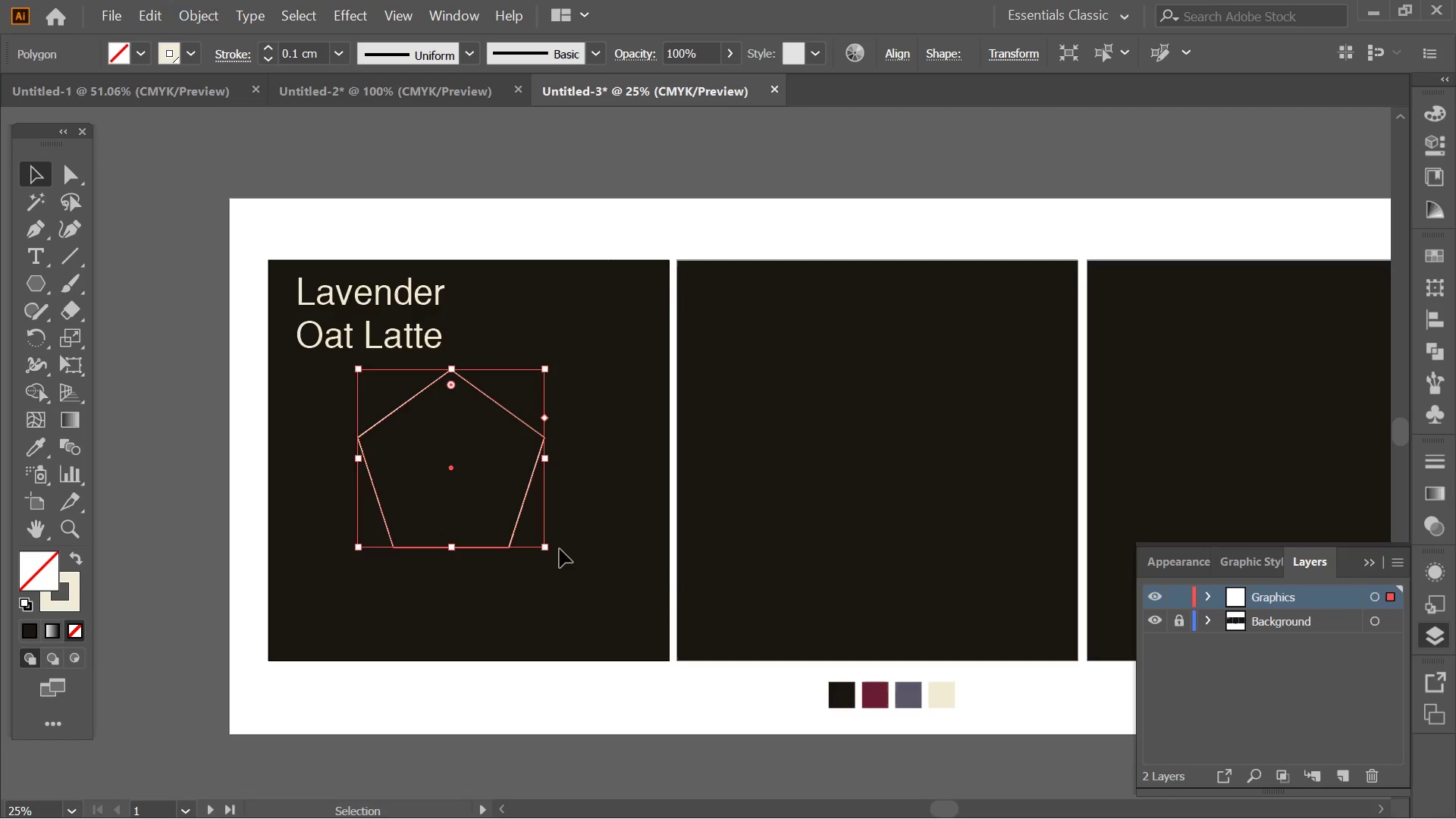 
left_click([1373, 557])
 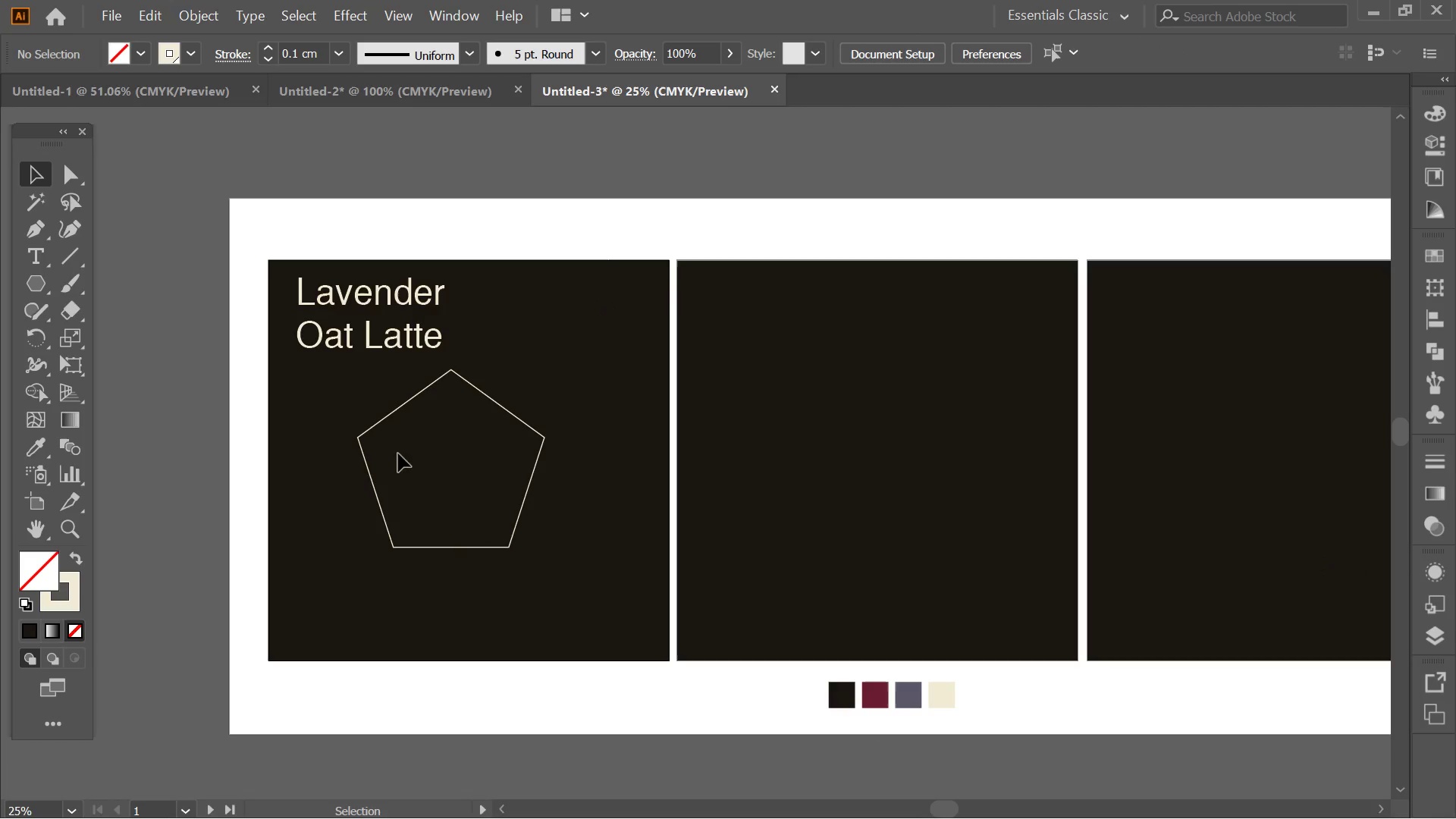 
hold_key(key=AltLeft, duration=0.31)
scroll: coordinate [482, 457], scroll_direction: up, amount: 1.0
 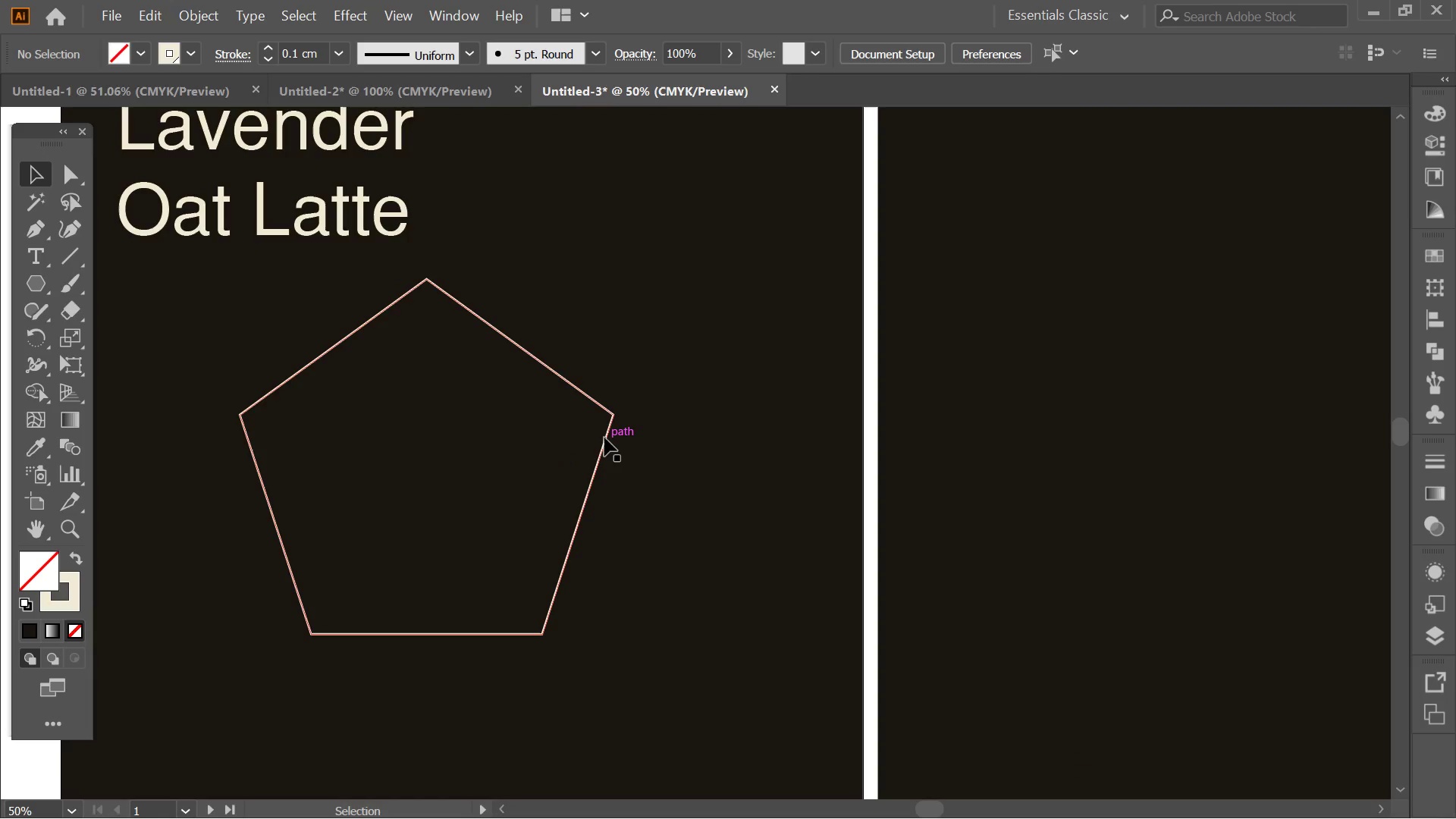 
left_click_drag(start_coordinate=[603, 438], to_coordinate=[629, 443])
 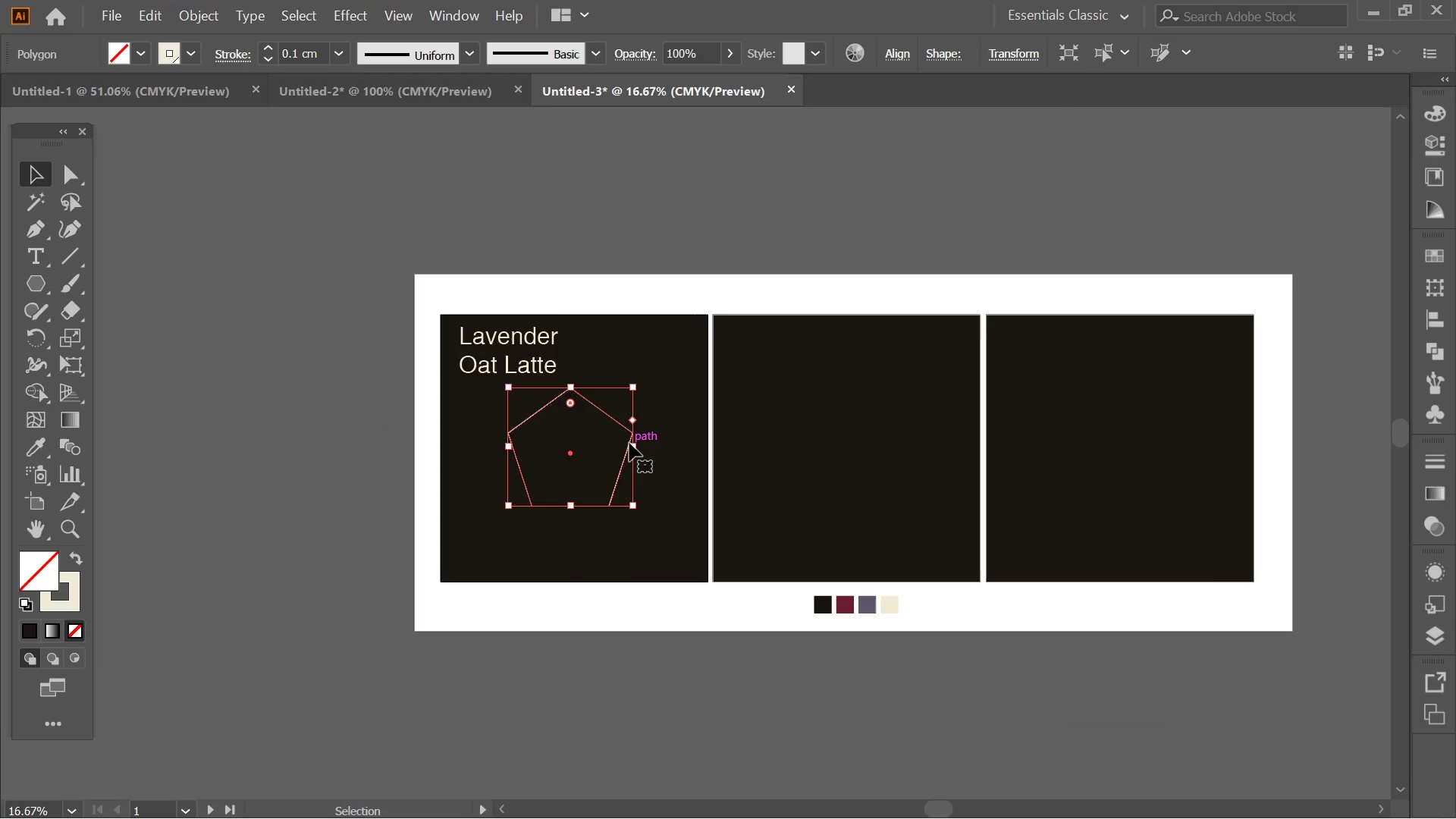 
hold_key(key=ShiftLeft, duration=0.45)
 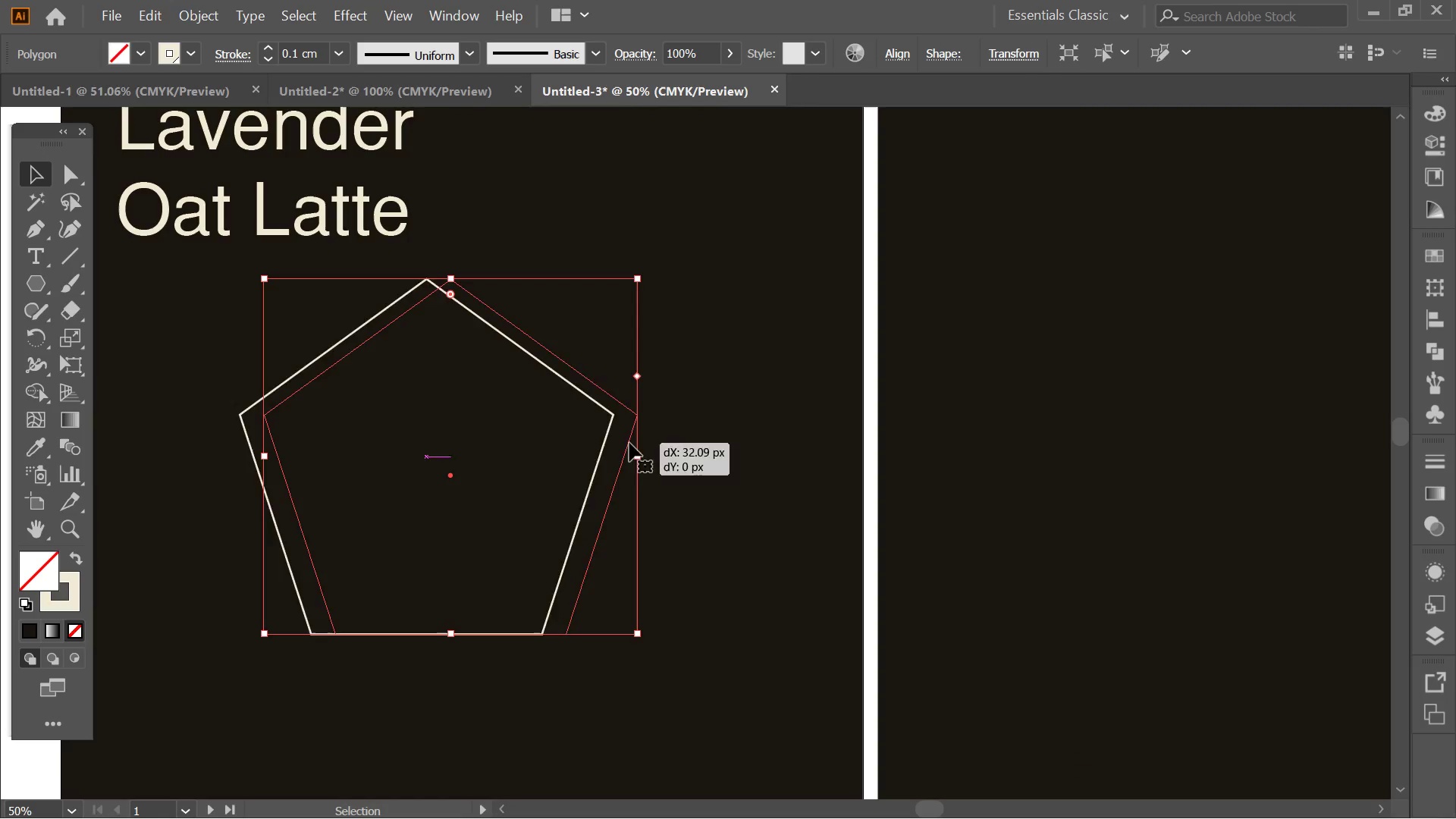 
hold_key(key=AltLeft, duration=0.34)
scroll: coordinate [629, 443], scroll_direction: down, amount: 2.0
 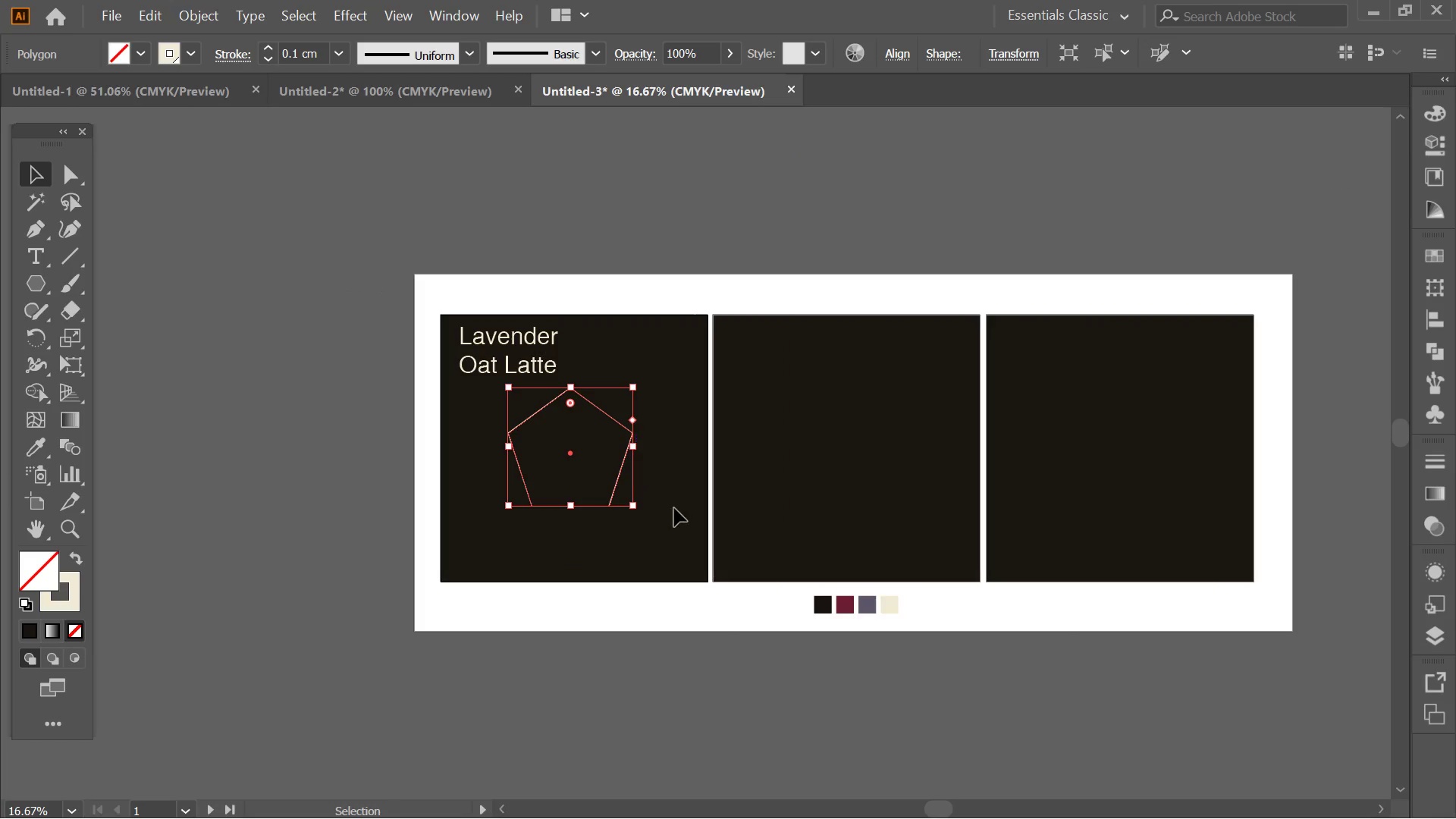 
key(Alt+AltLeft)
 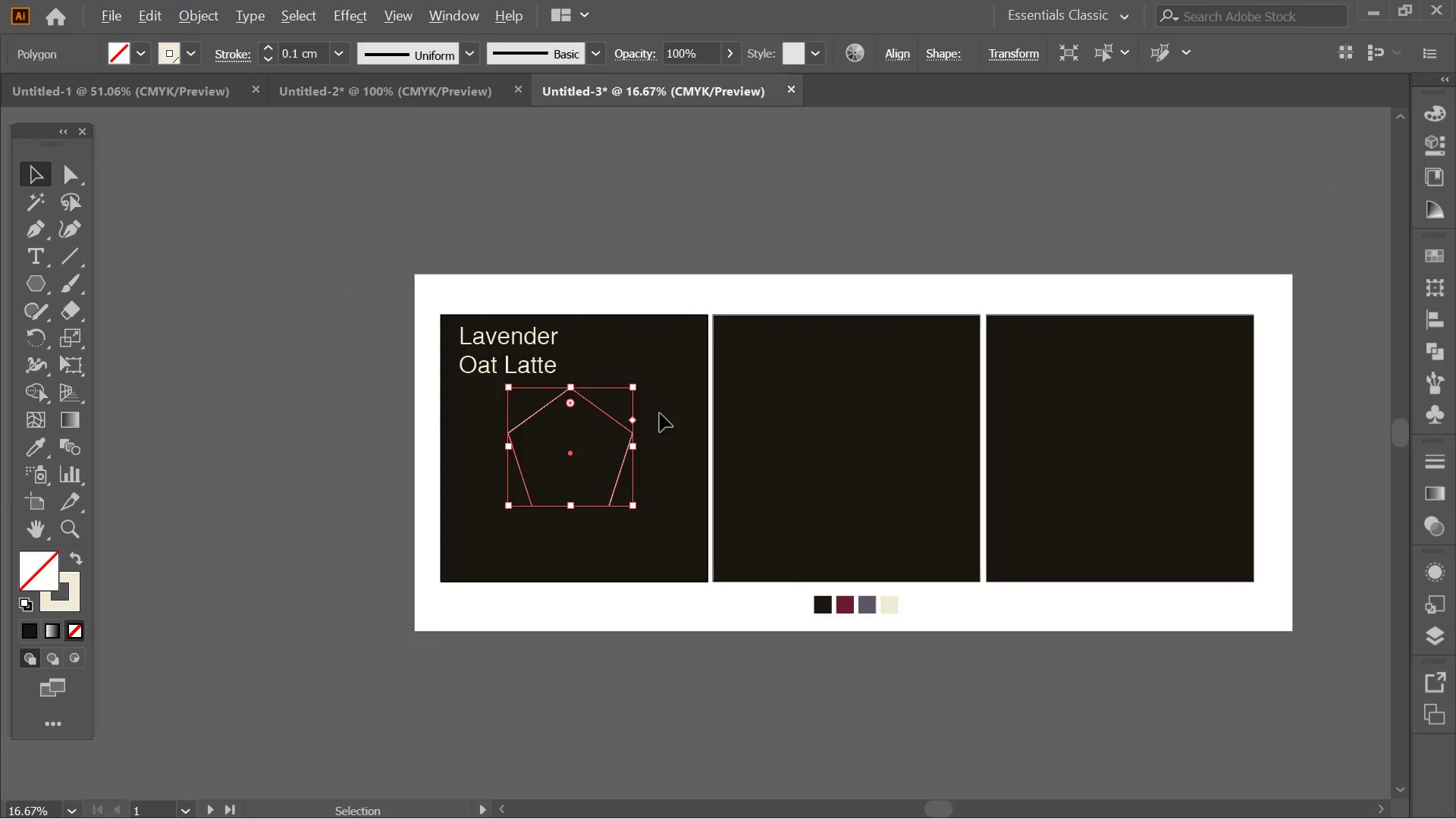 
scroll: coordinate [658, 411], scroll_direction: none, amount: 0.0
 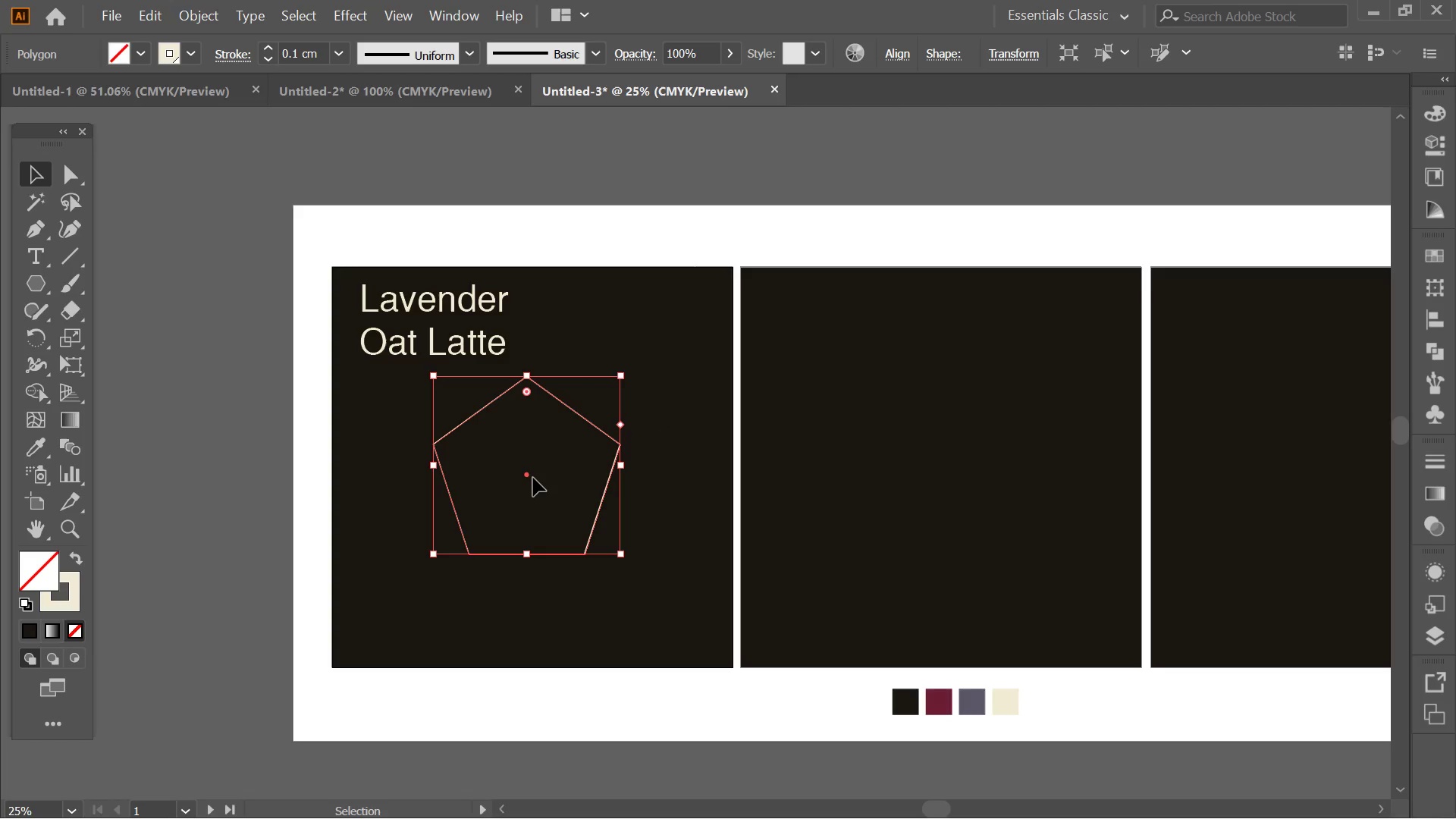 
left_click_drag(start_coordinate=[527, 478], to_coordinate=[531, 479])
 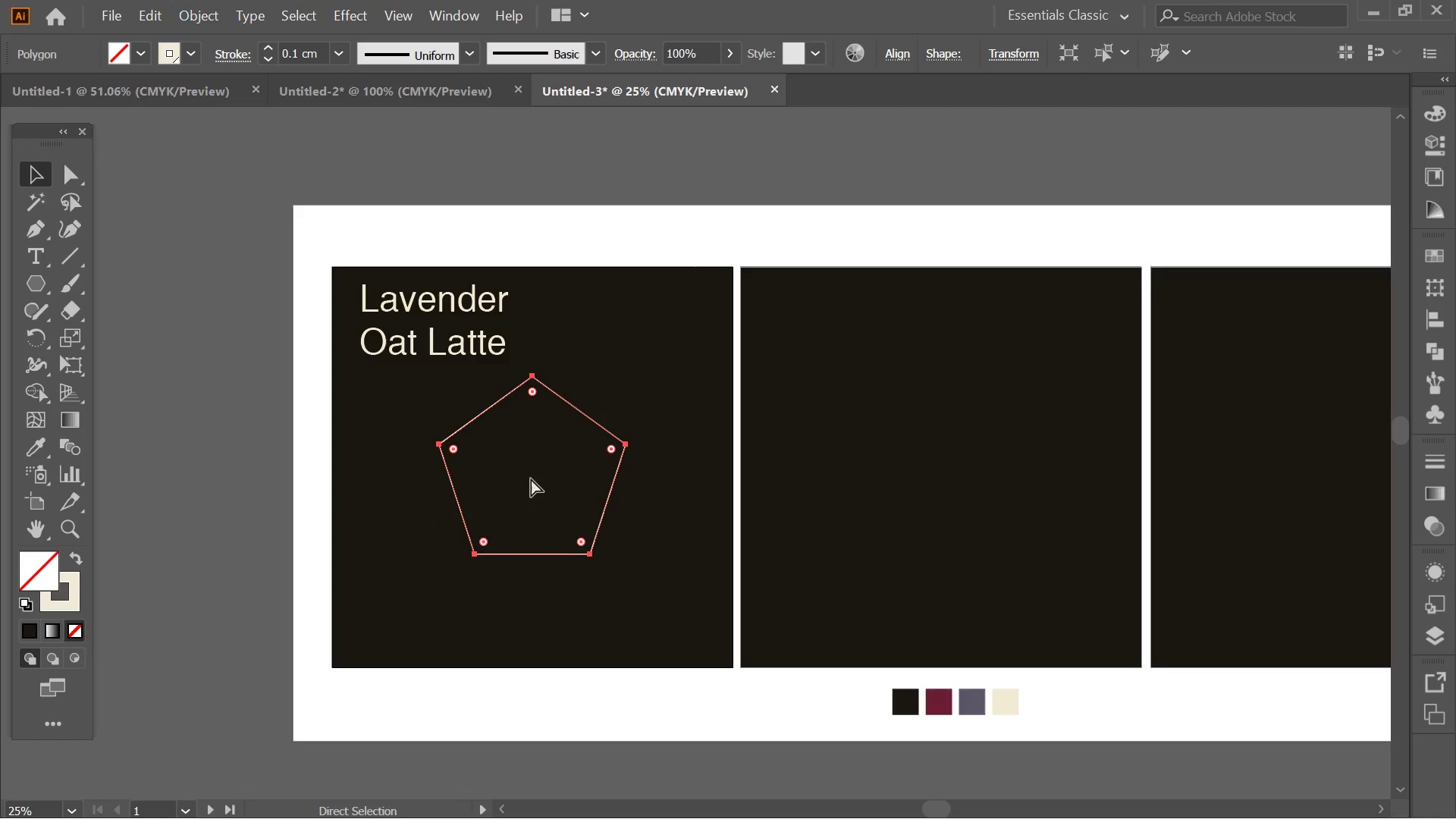 
hold_key(key=ShiftLeft, duration=0.38)
 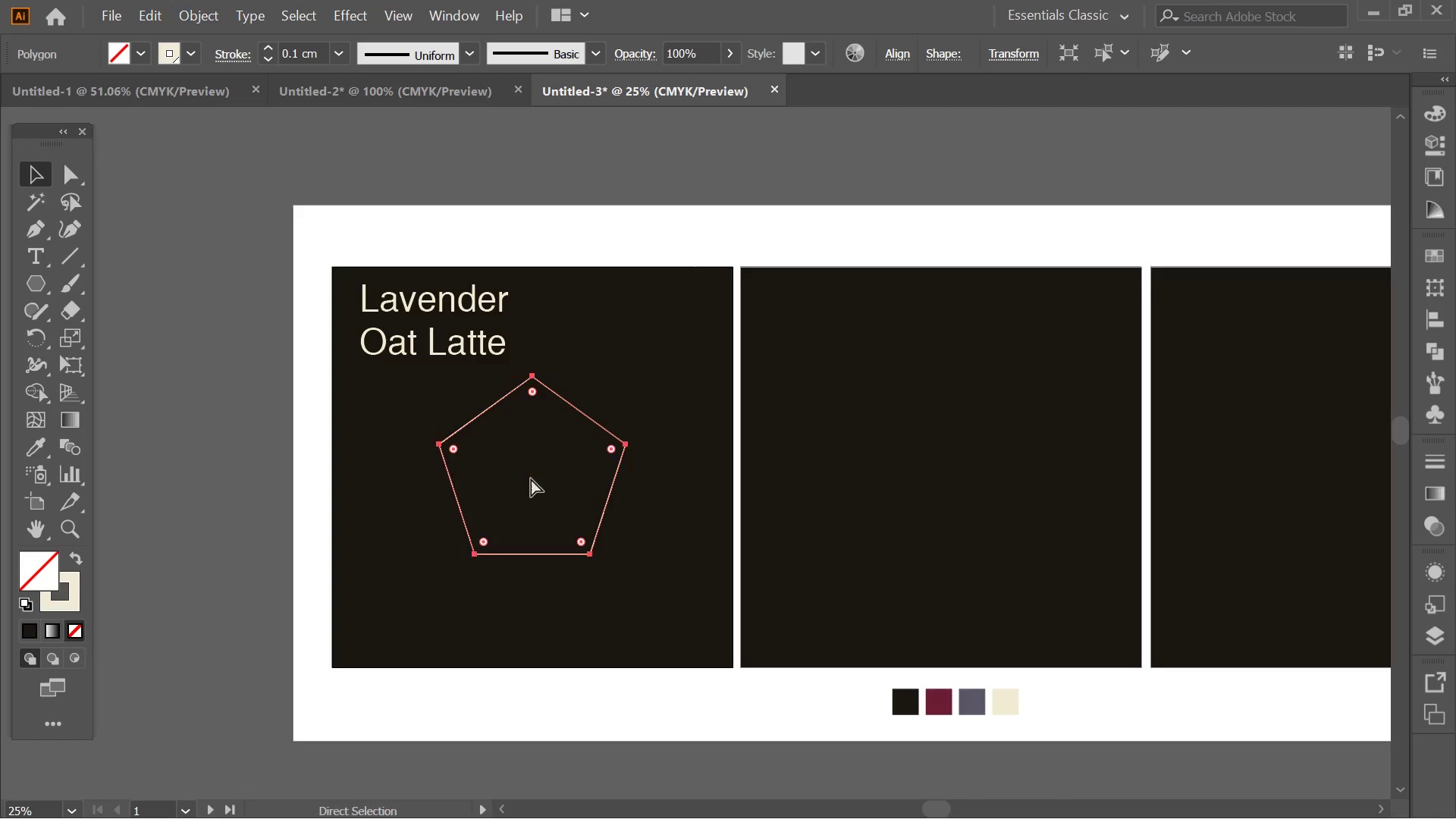 
key(Control+Z)
 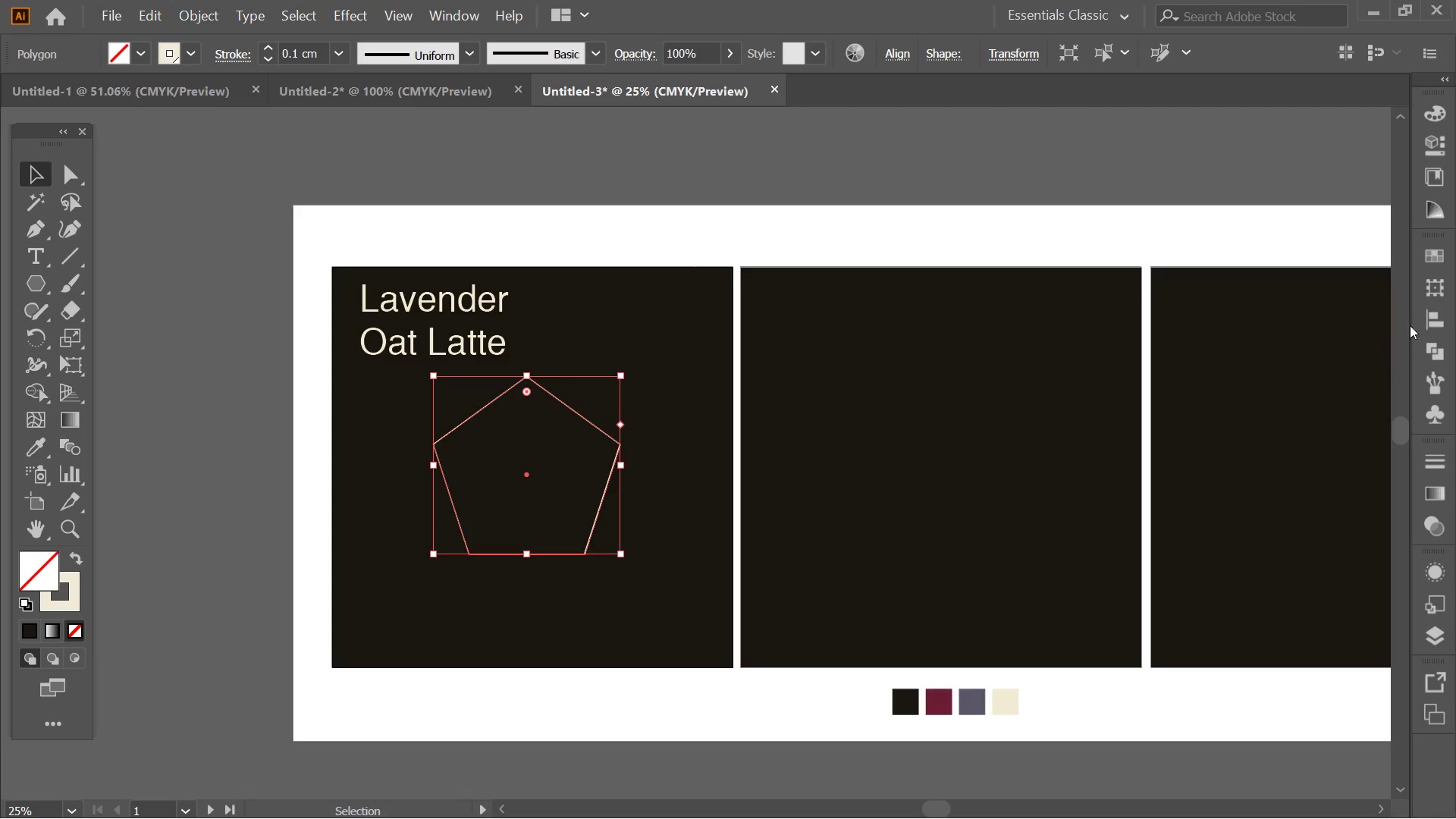 
left_click([1439, 312])
 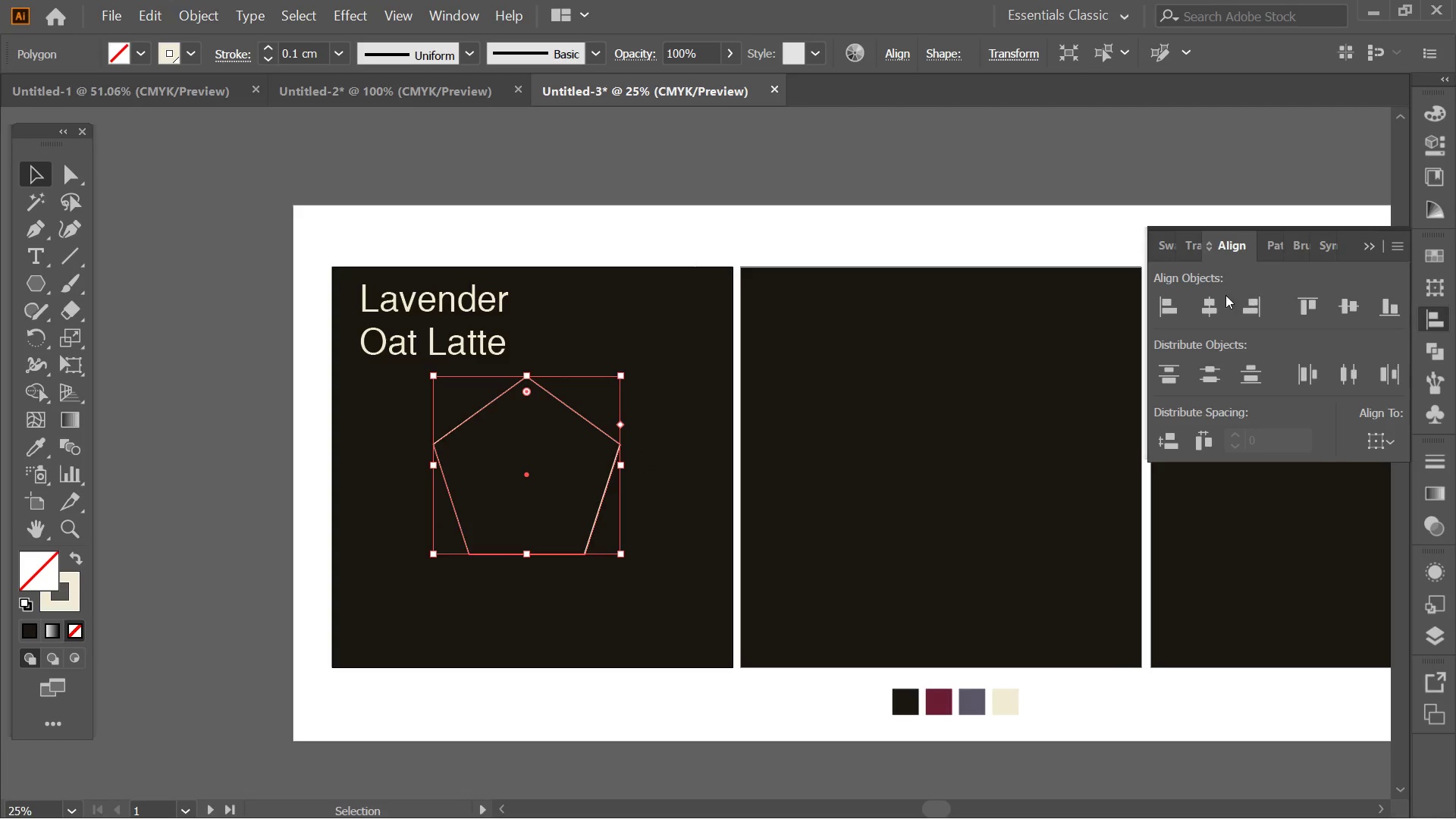 
left_click([1221, 298])
 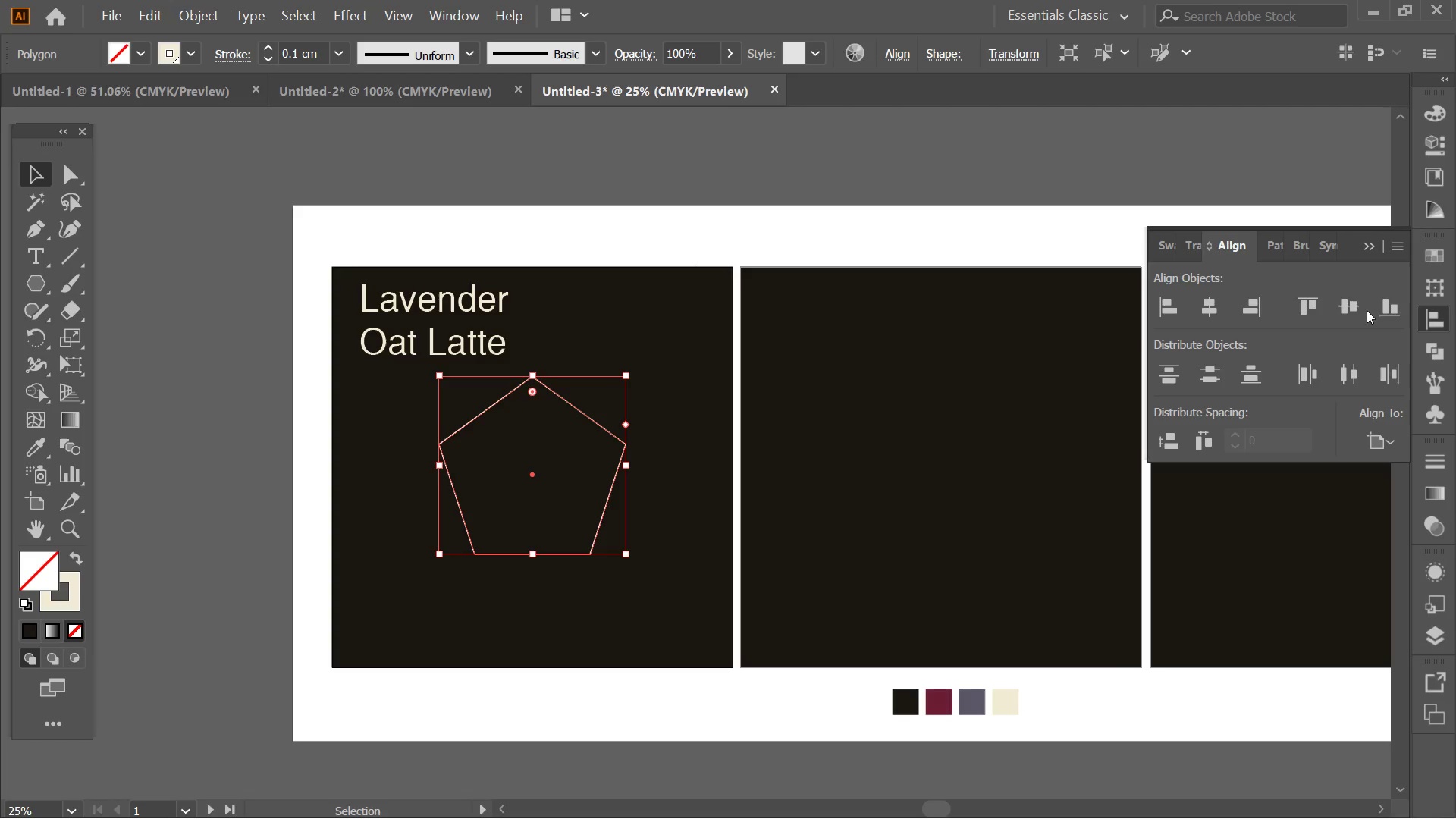 
left_click([1352, 310])
 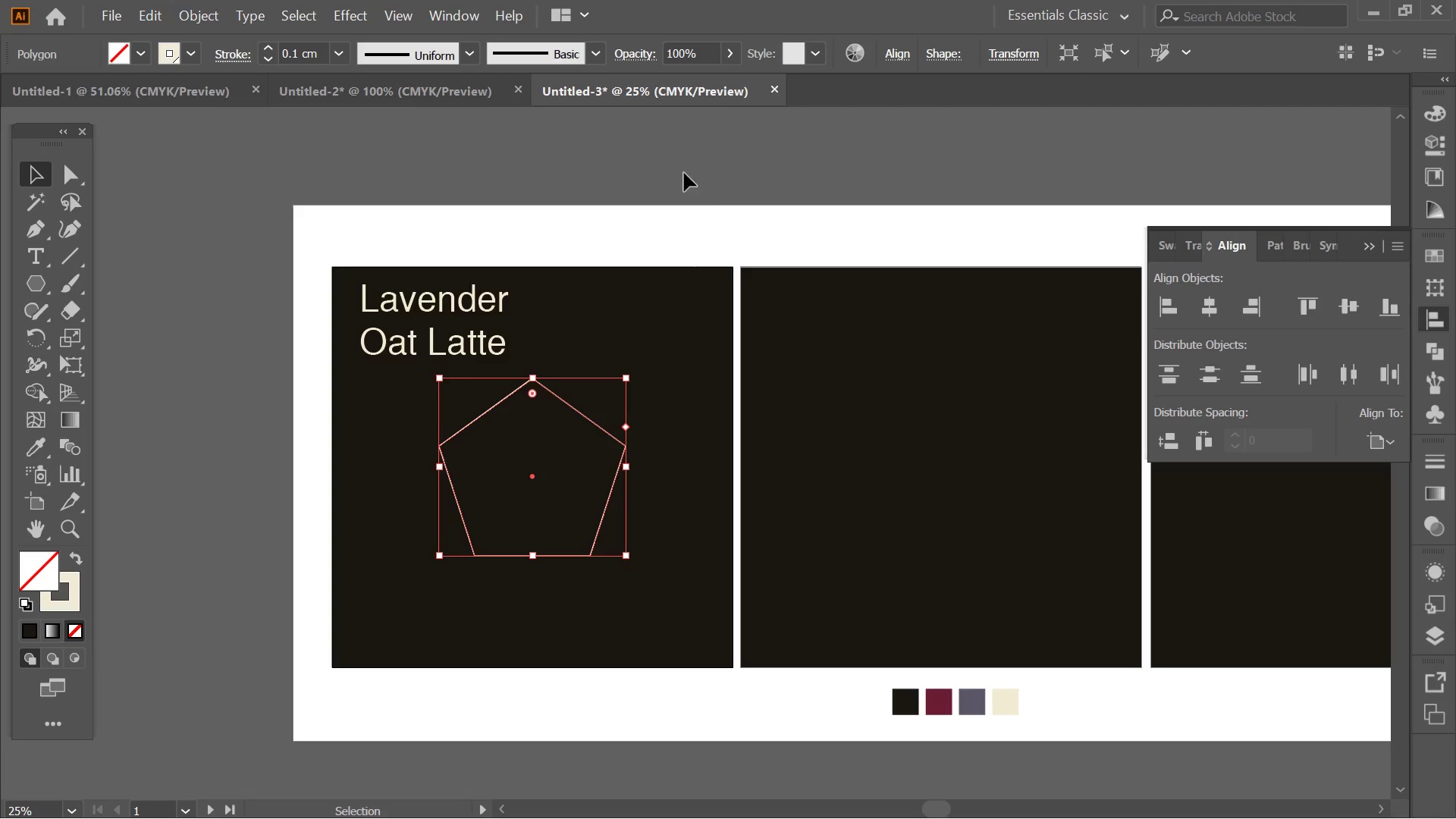 
double_click([684, 173])
 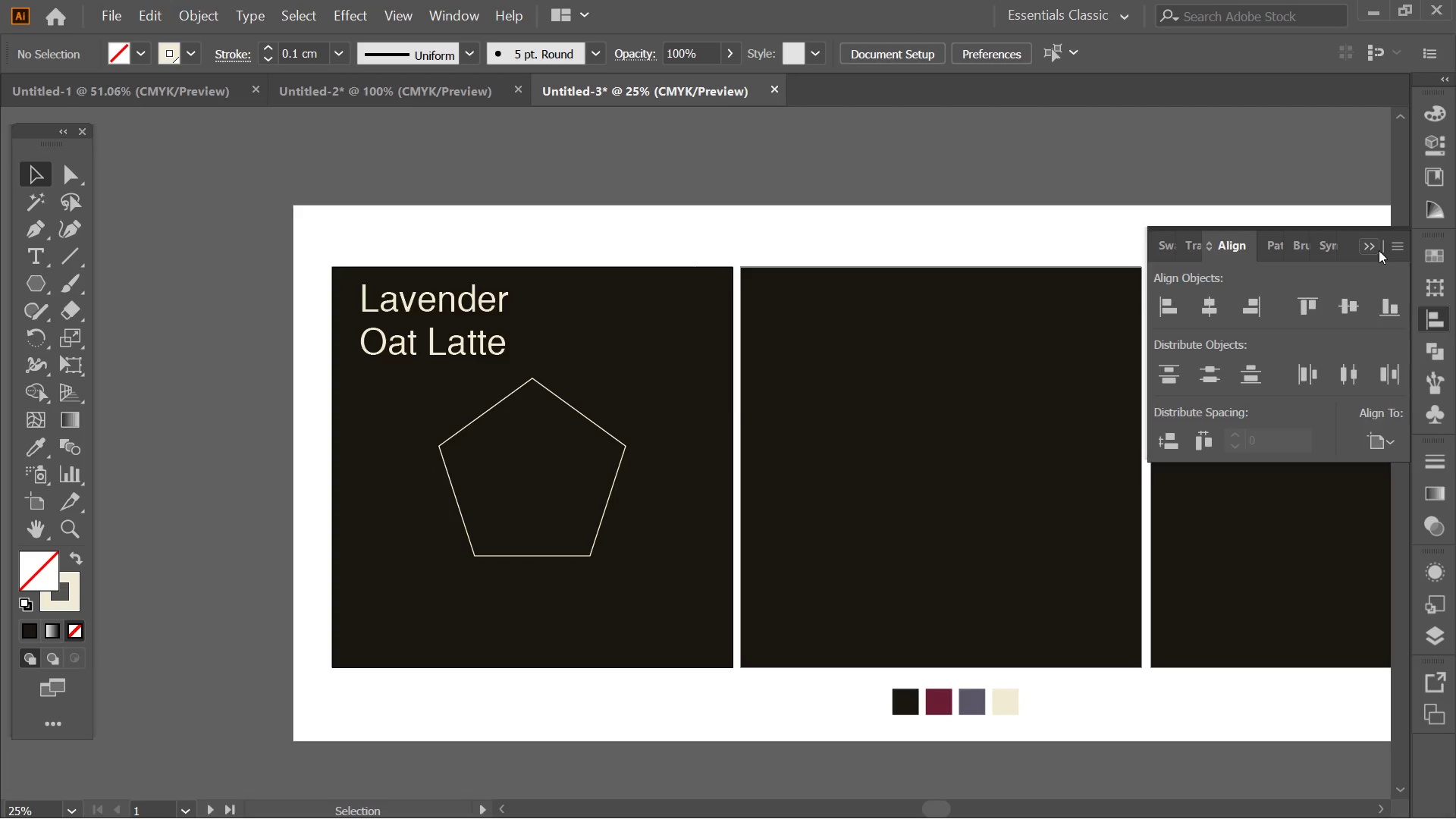 
double_click([731, 155])
 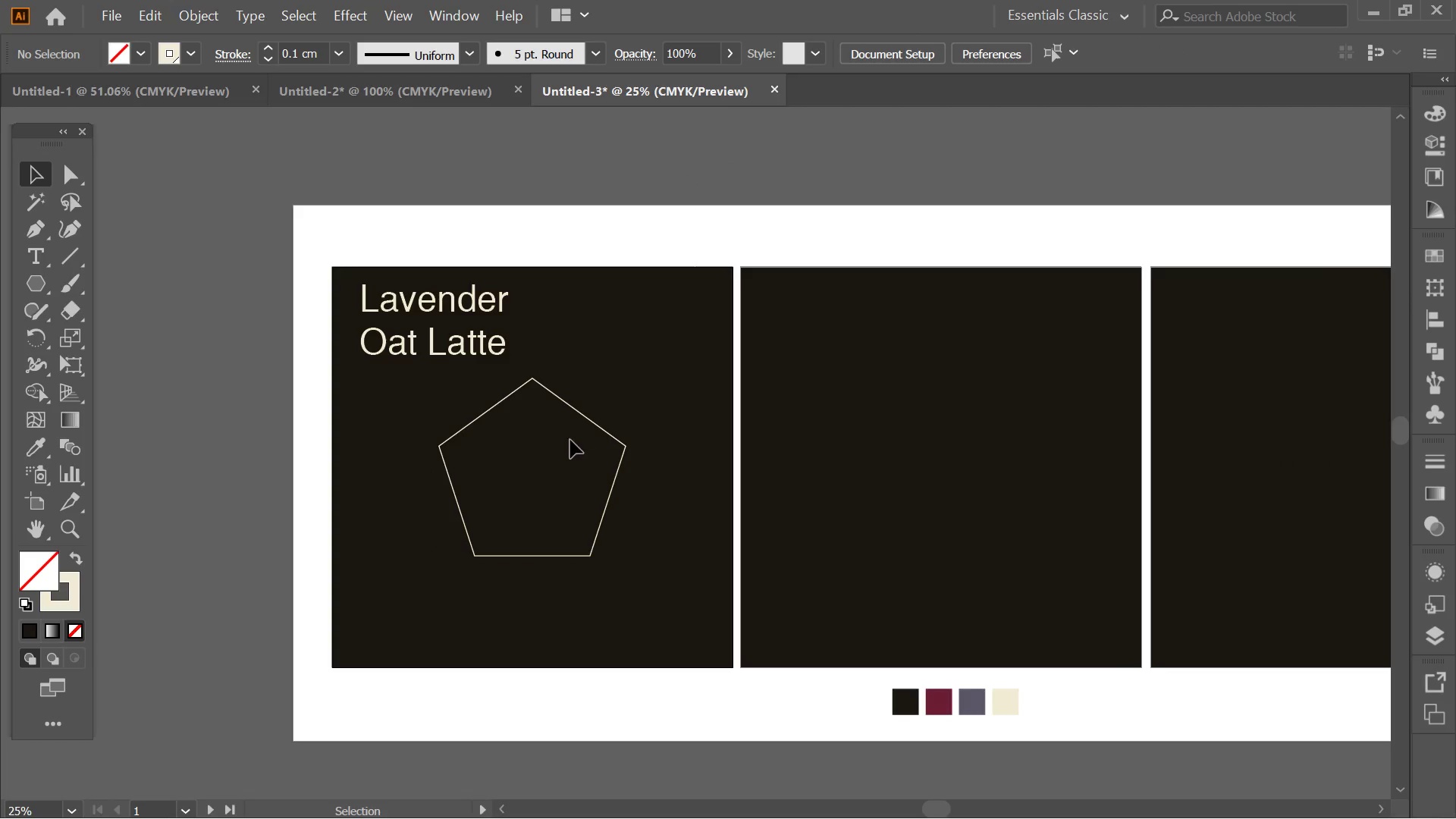 
key(Alt+AltLeft)
 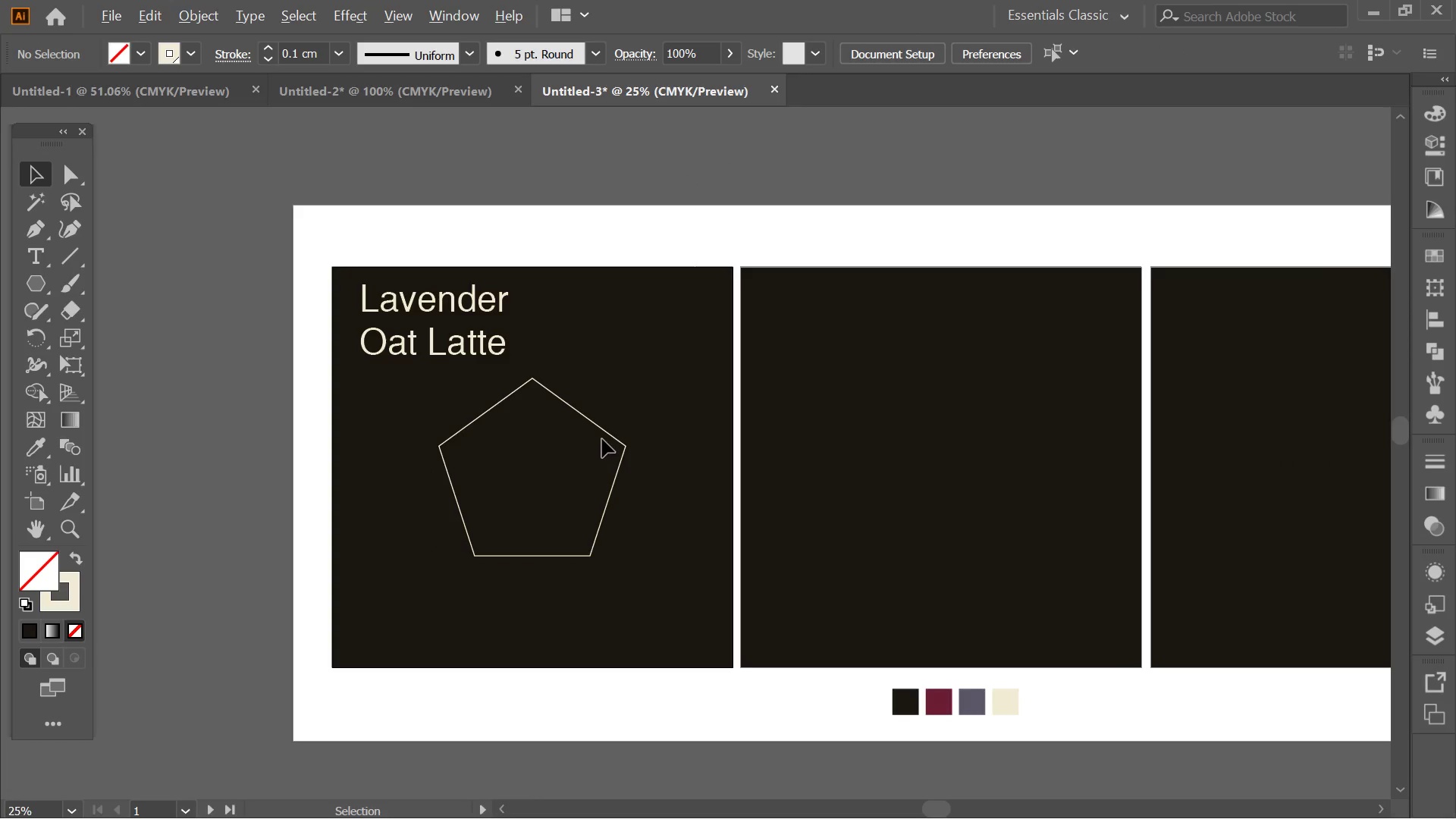 
scroll: coordinate [602, 438], scroll_direction: up, amount: 2.0
 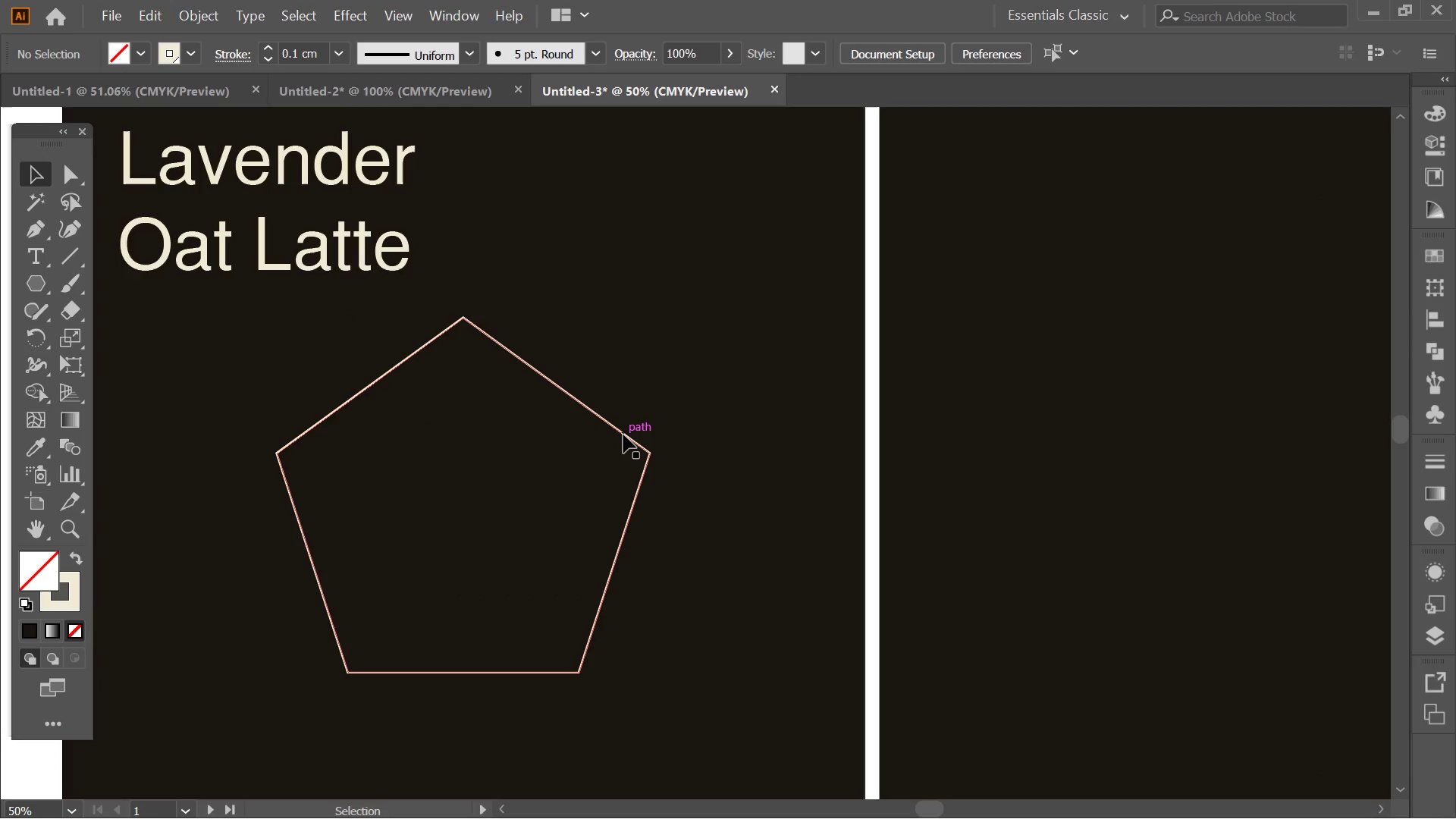 
wait(6.45)
 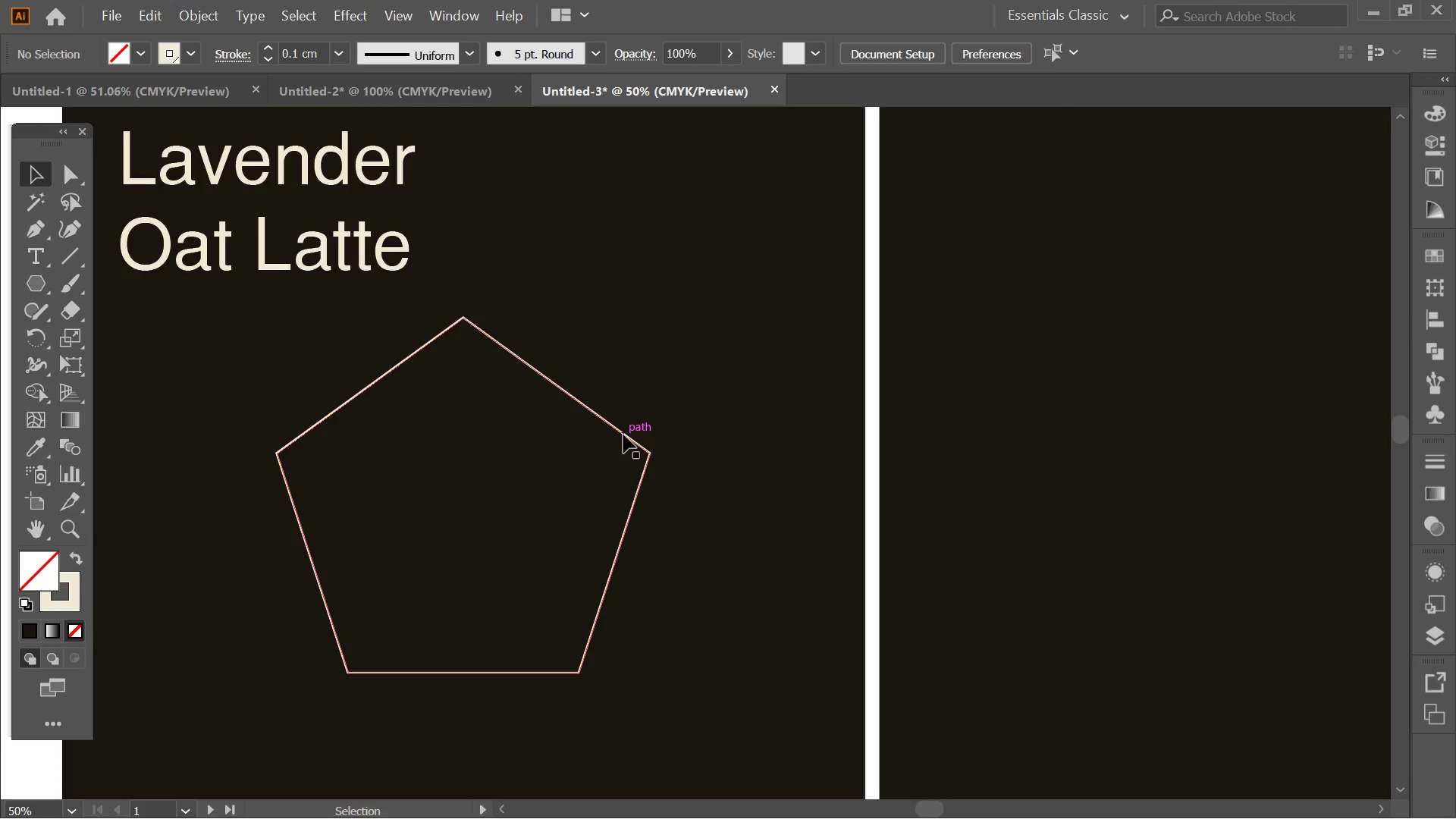 
key(Alt+AltLeft)
 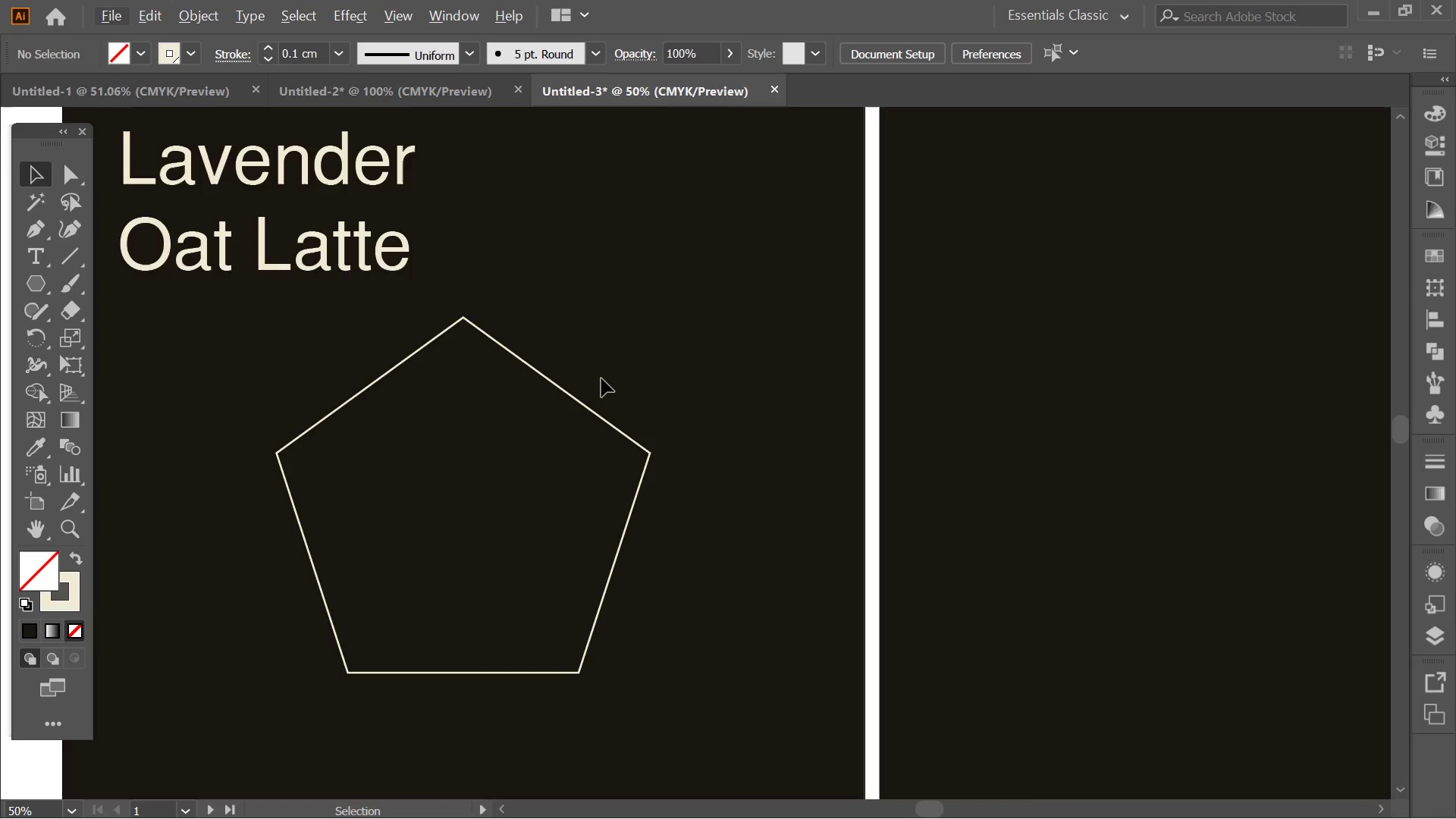 
key(Alt+AltLeft)
 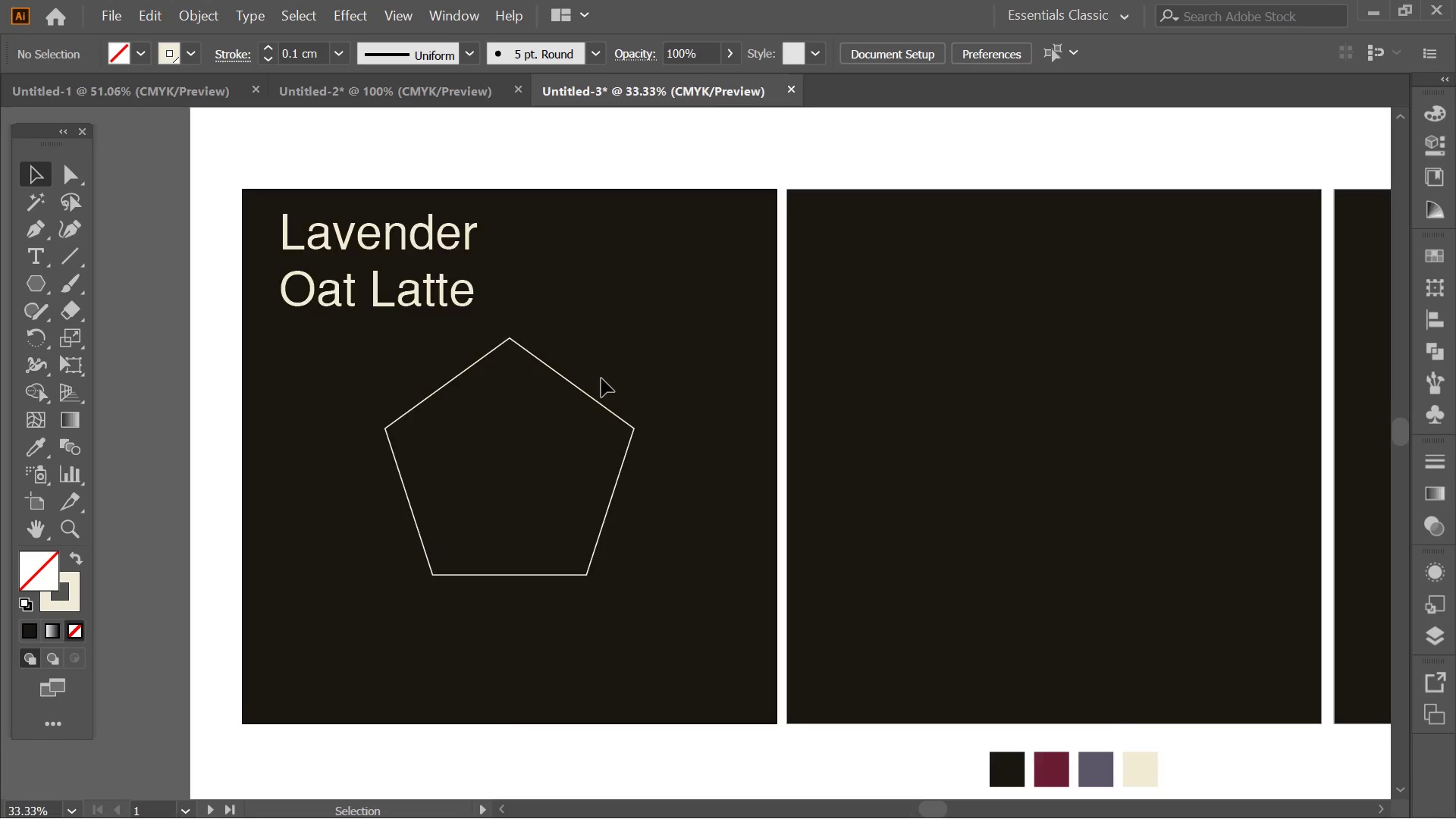 
hold_key(key=AltLeft, duration=0.31)
 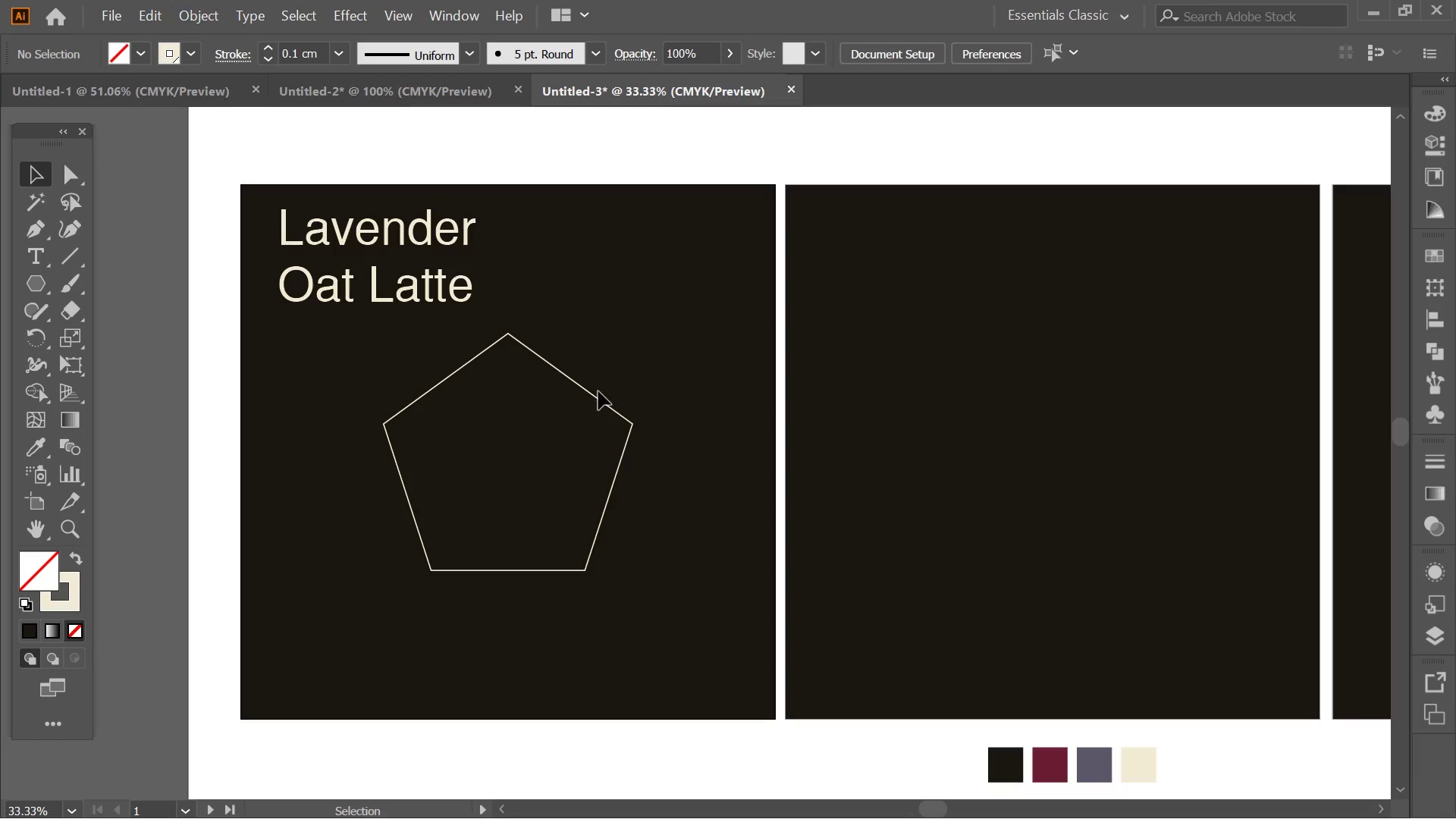 
scroll: coordinate [601, 378], scroll_direction: down, amount: 1.0
 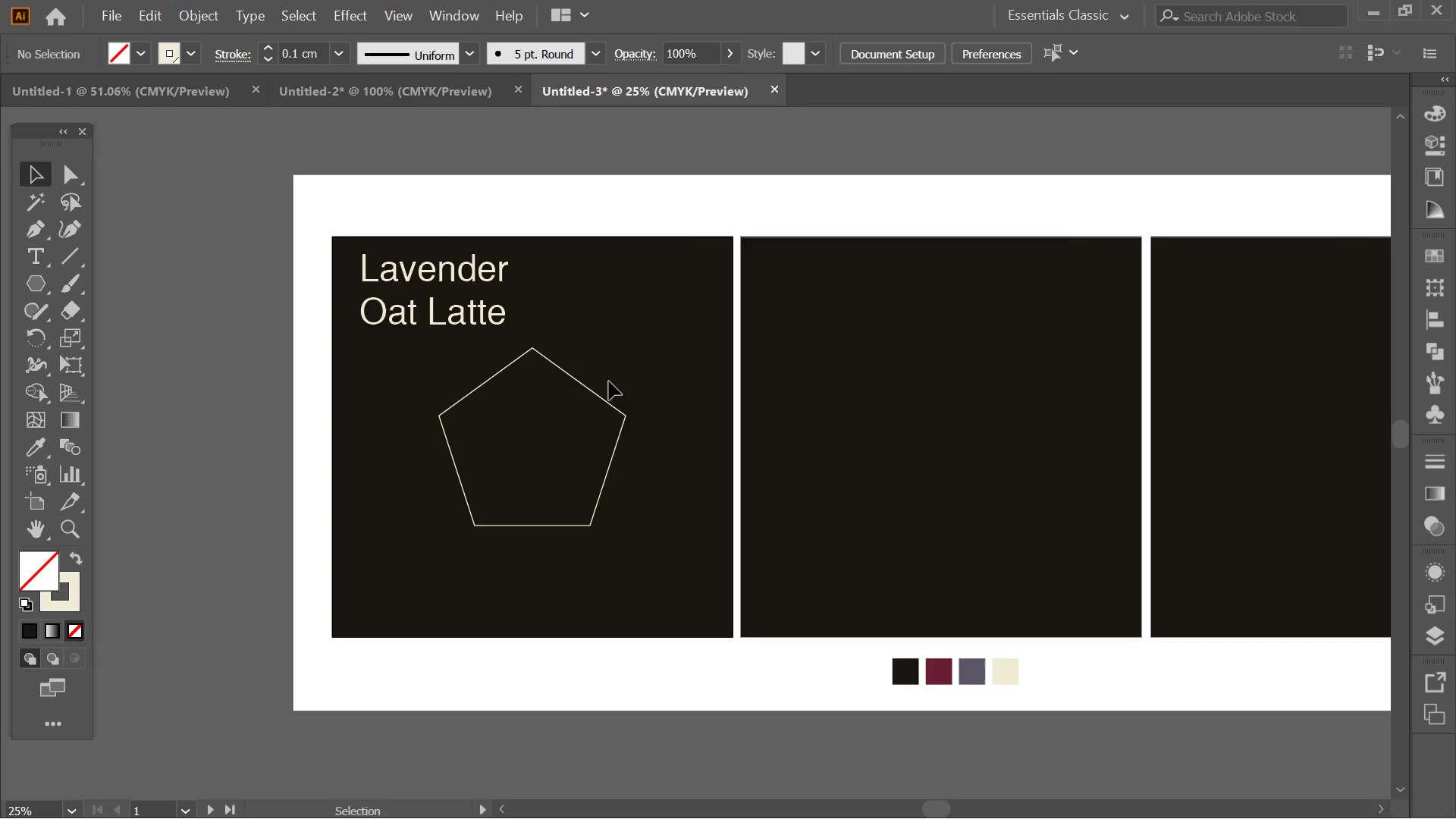 
scroll: coordinate [606, 391], scroll_direction: none, amount: 0.0
 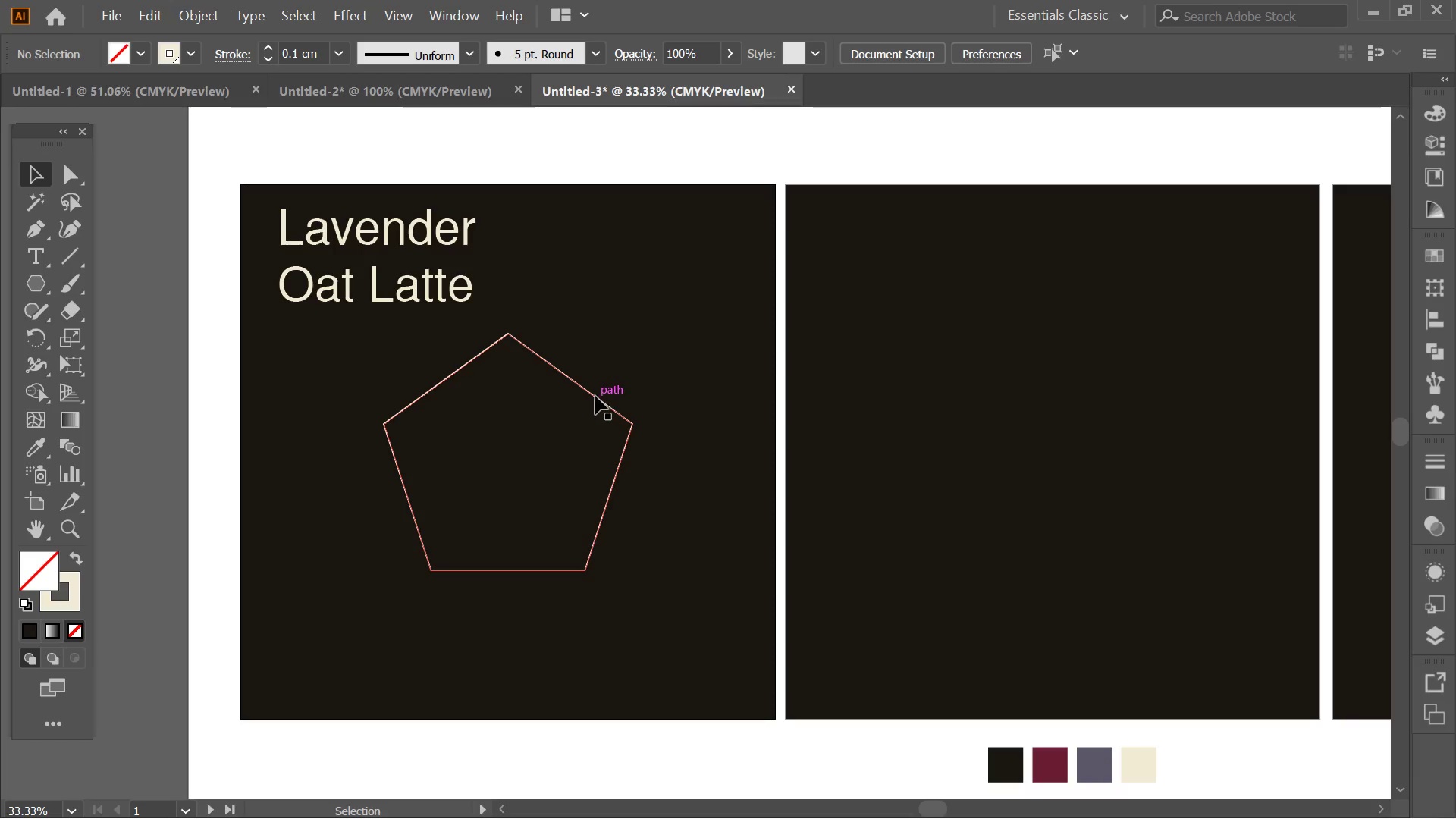 
left_click_drag(start_coordinate=[595, 399], to_coordinate=[595, 431])
 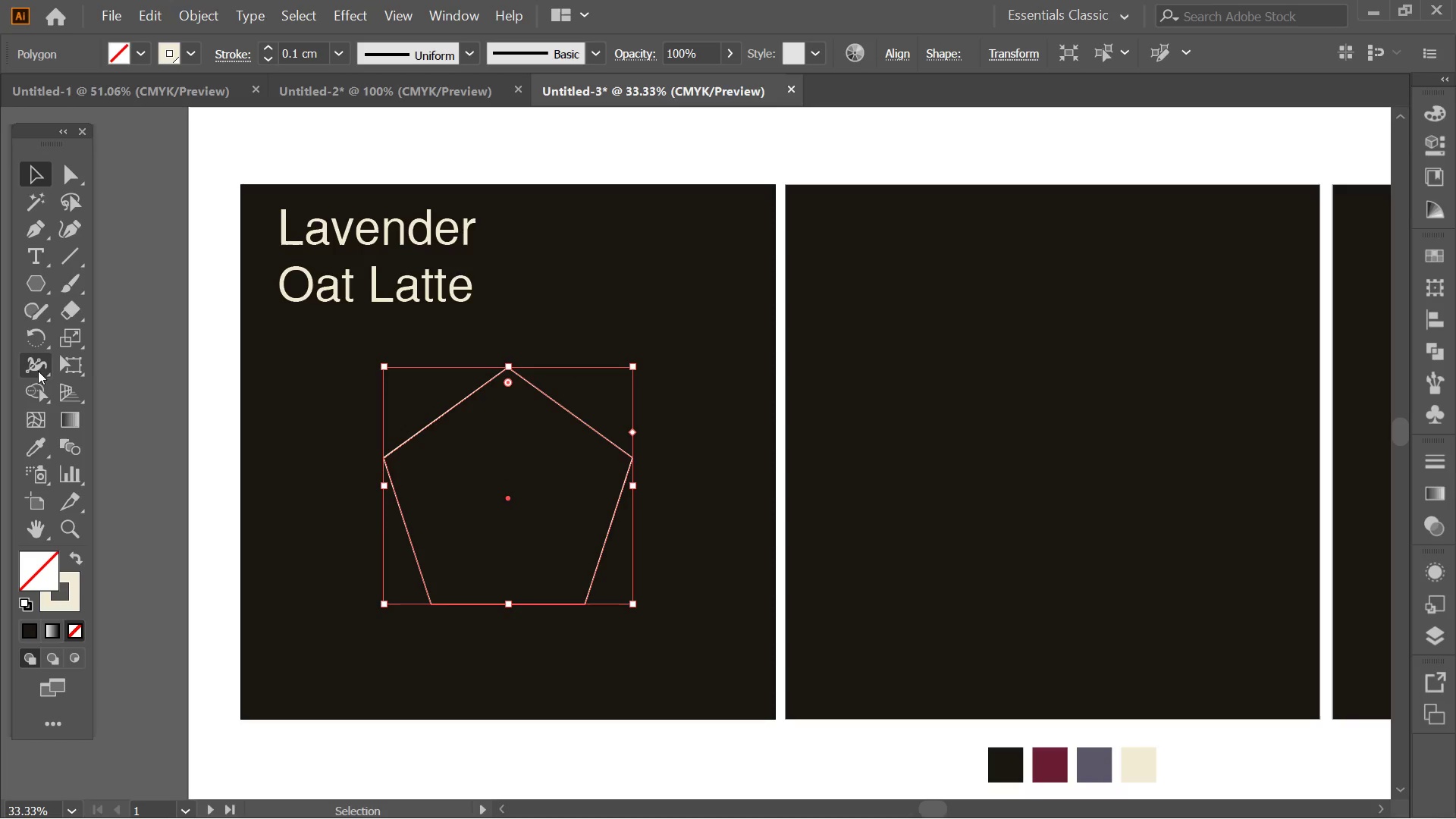 
hold_key(key=ShiftLeft, duration=0.72)
 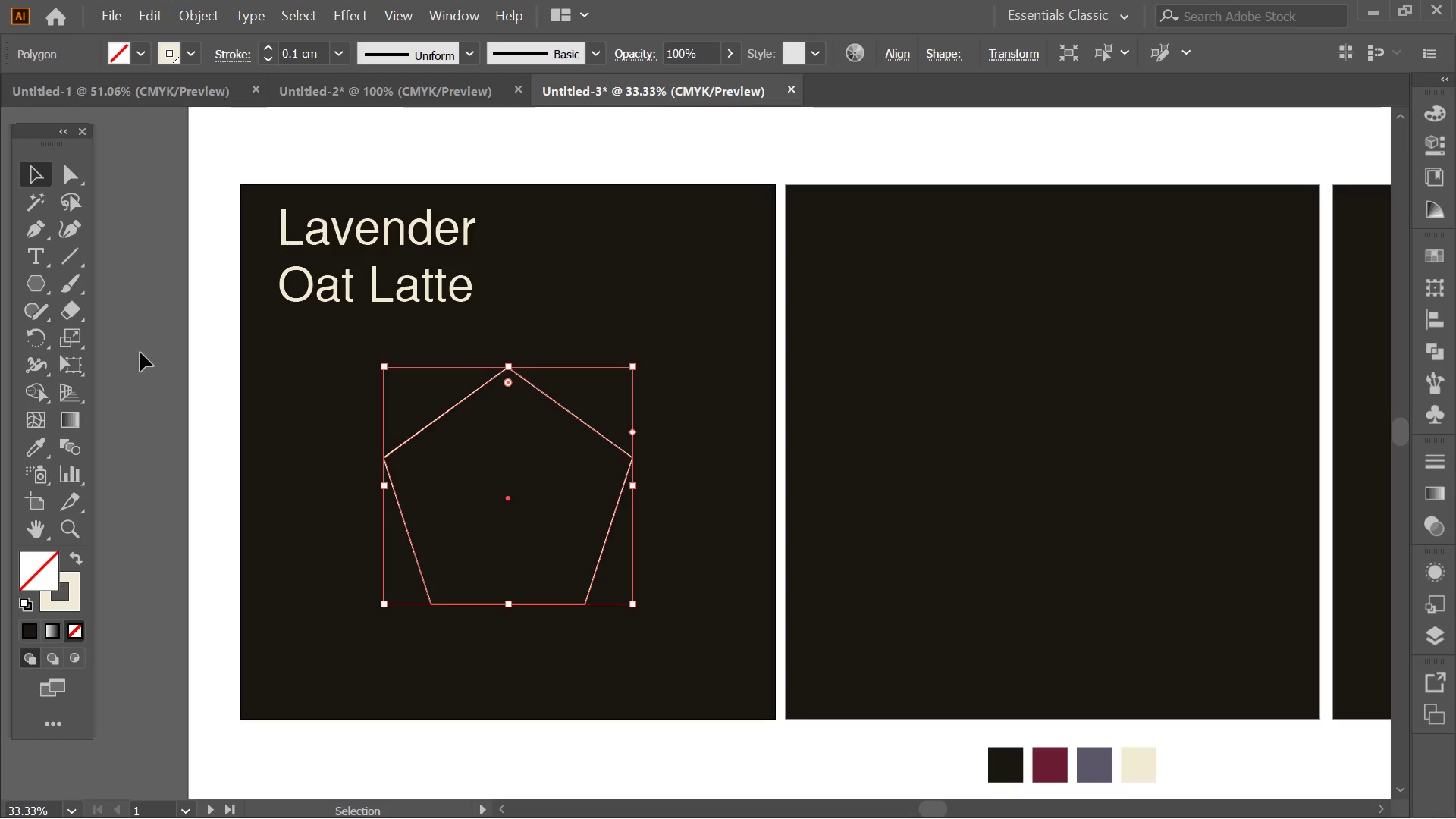 
left_click([158, 328])
 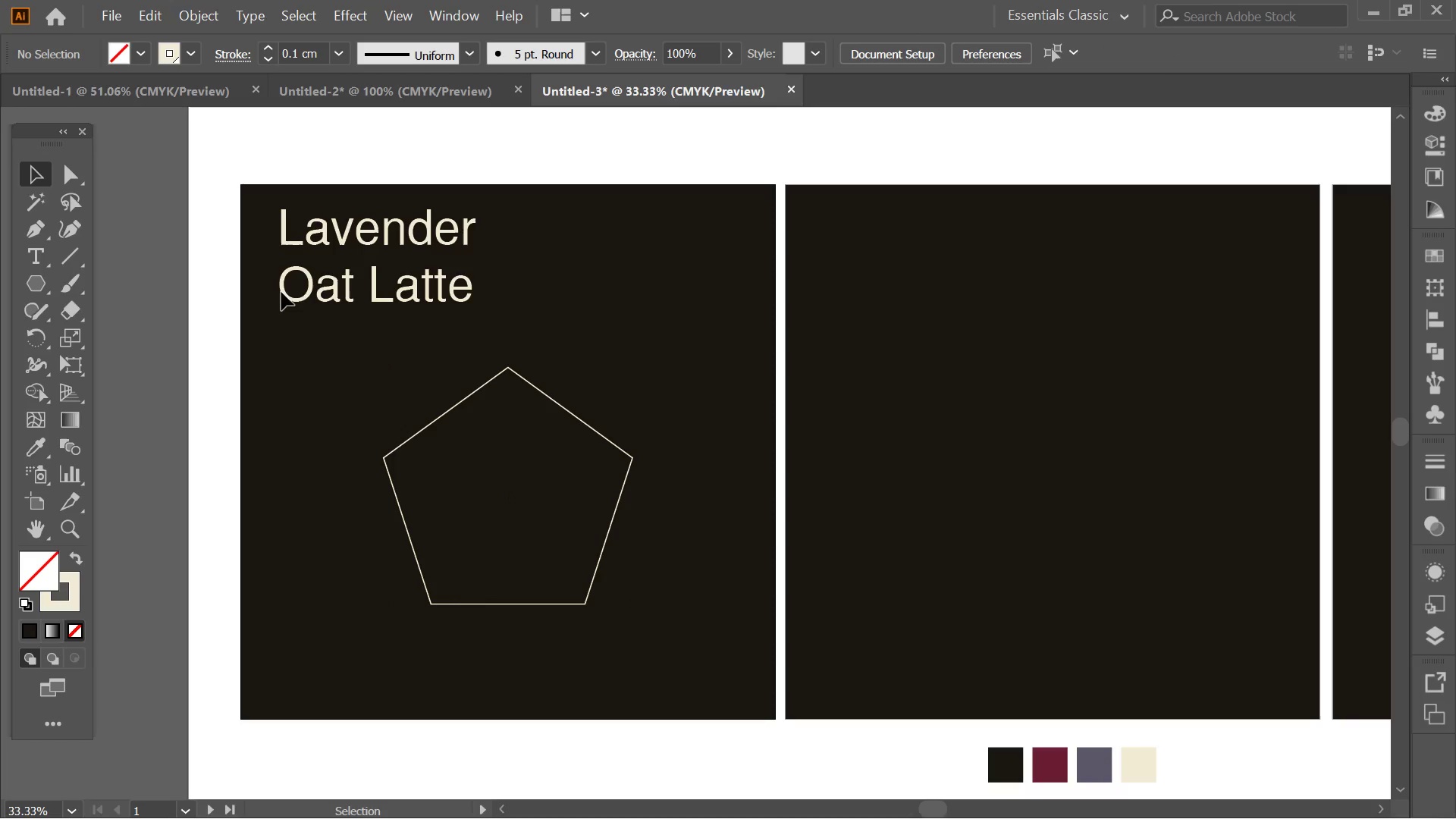 
double_click([300, 287])
 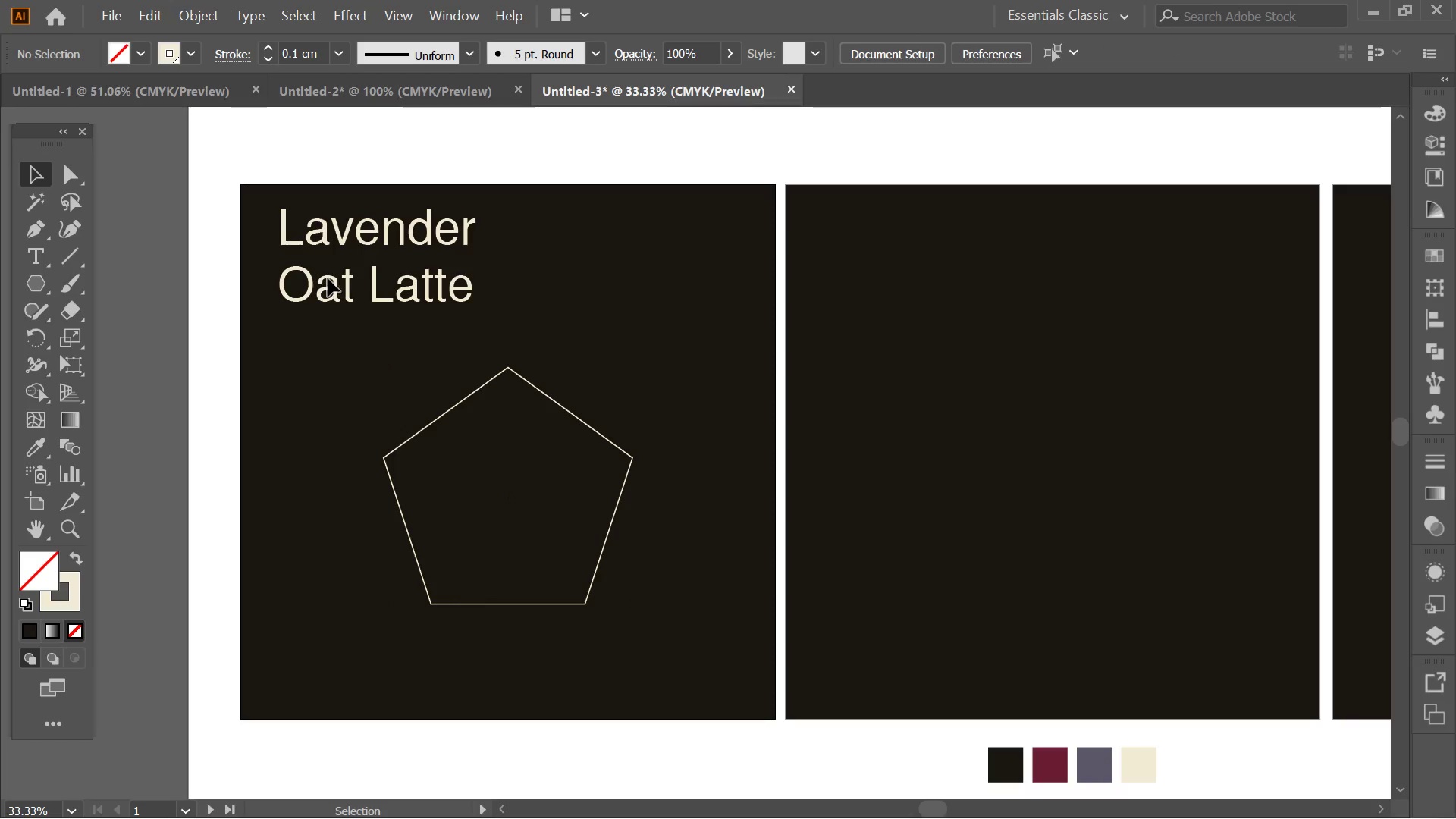 
triple_click([340, 281])
 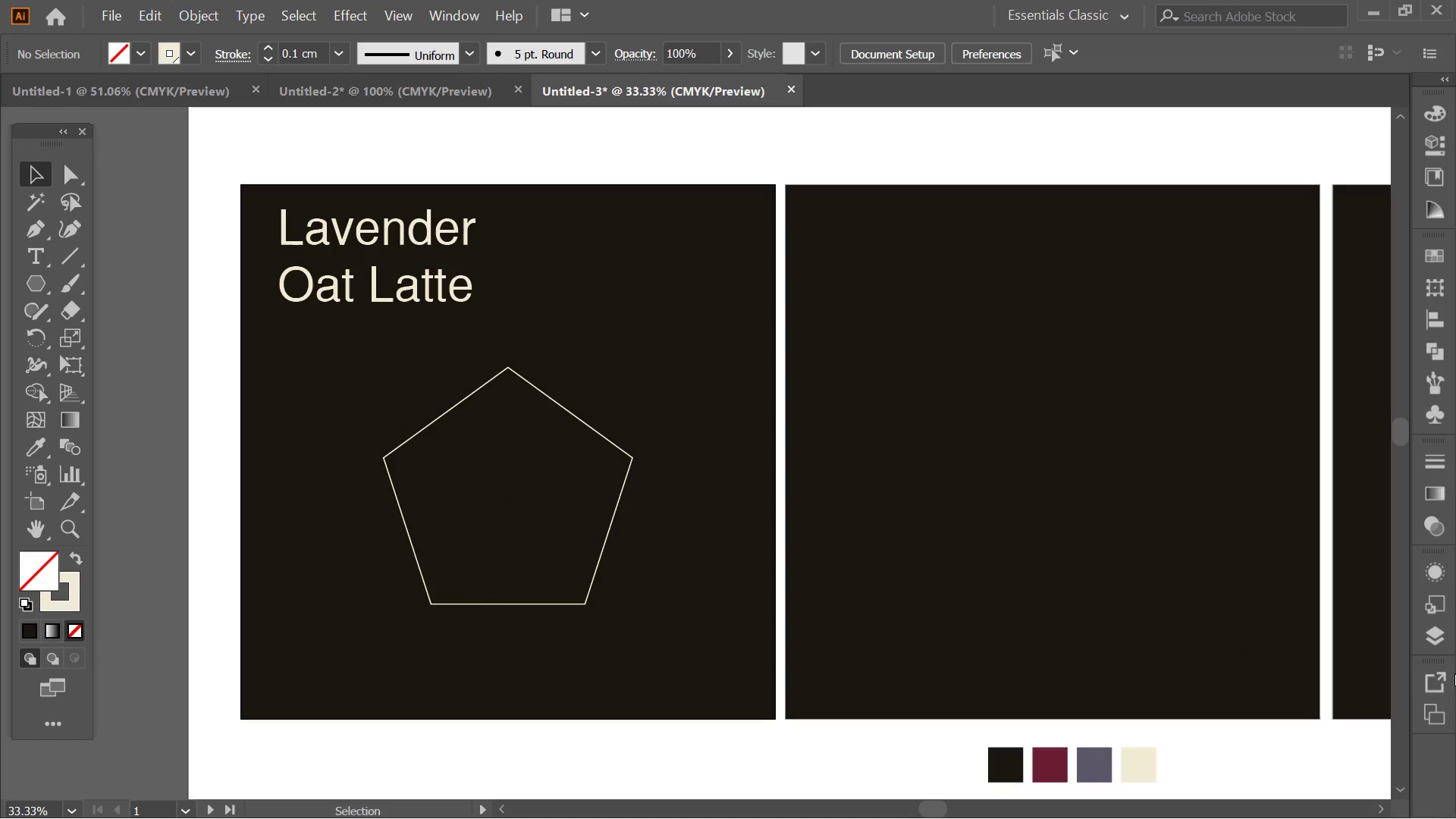 
left_click([1436, 639])
 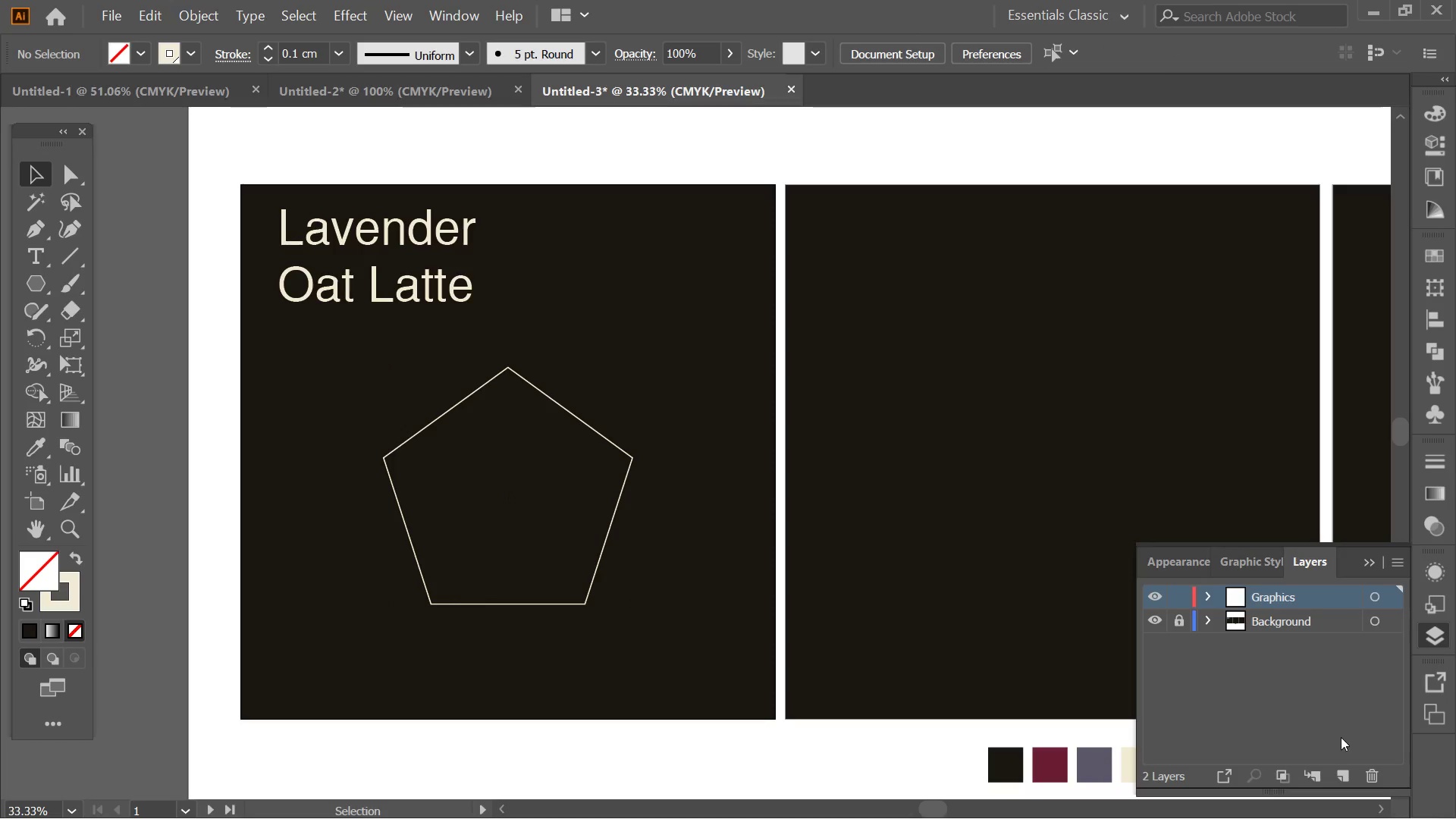 
key(Alt+AltLeft)
 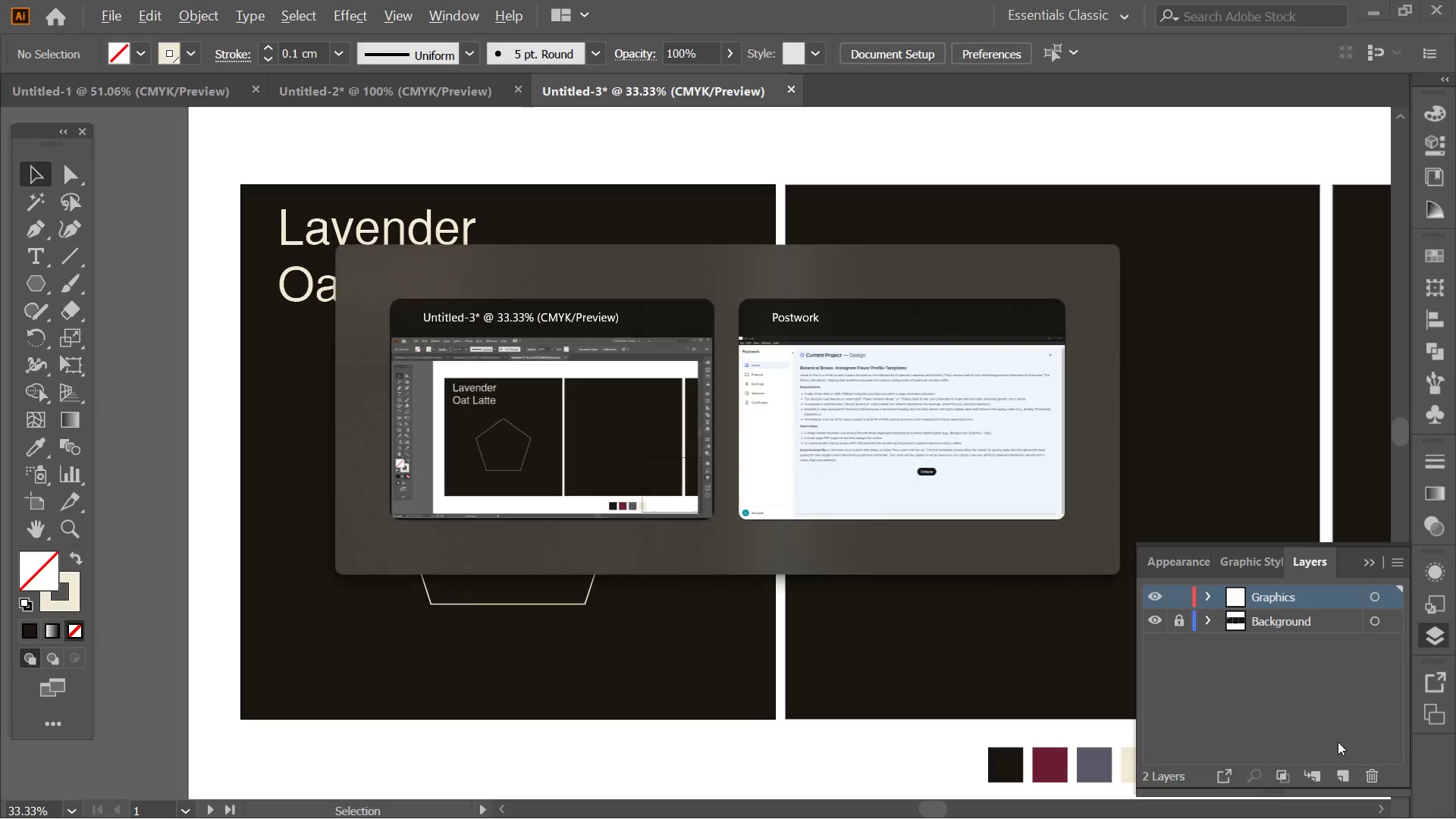 
key(Alt+Tab)